 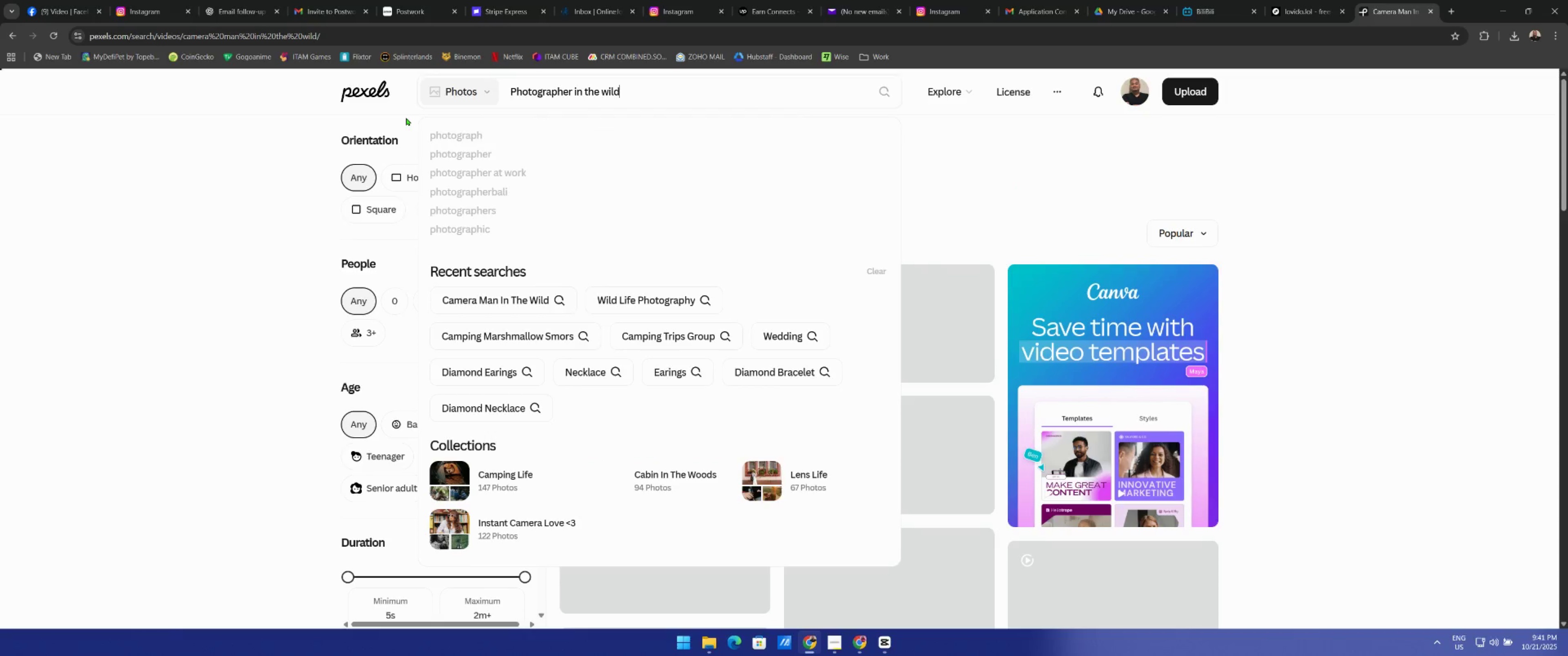 
key(Enter)
 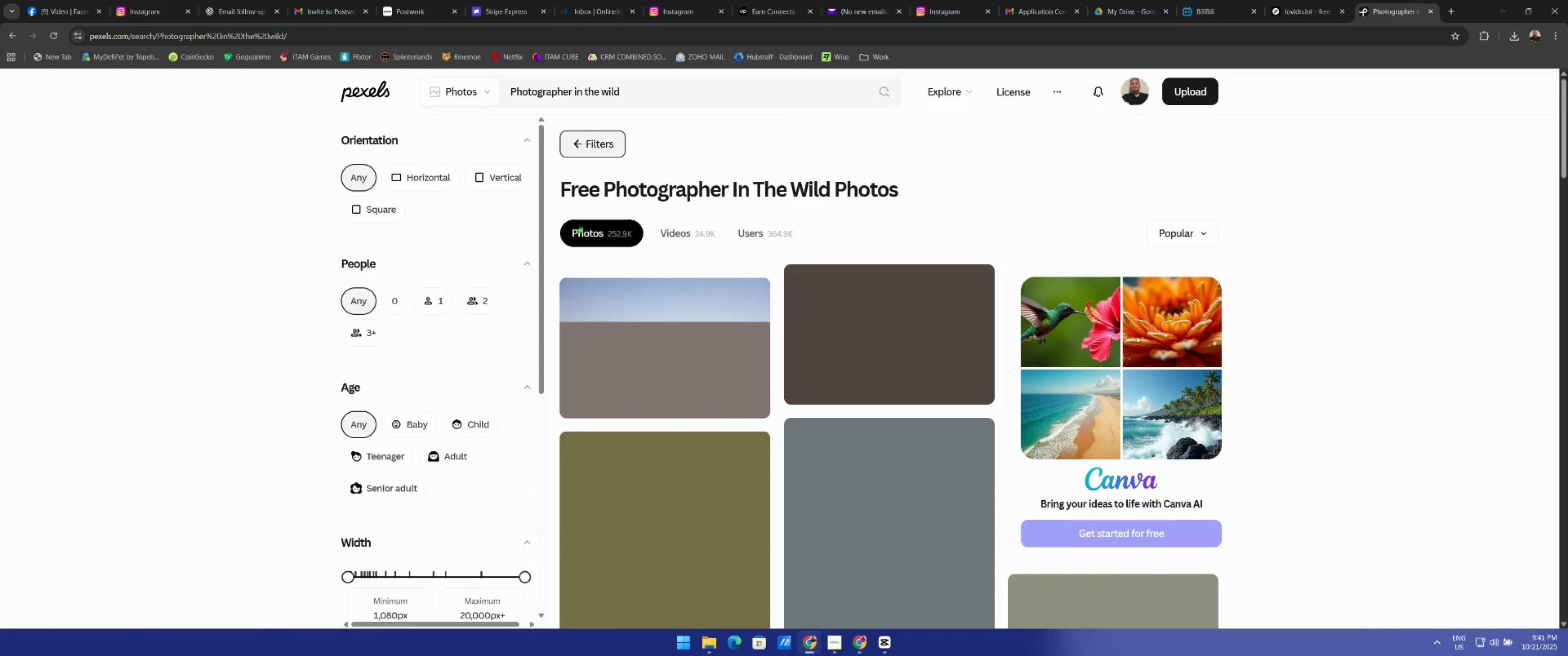 
wait(5.27)
 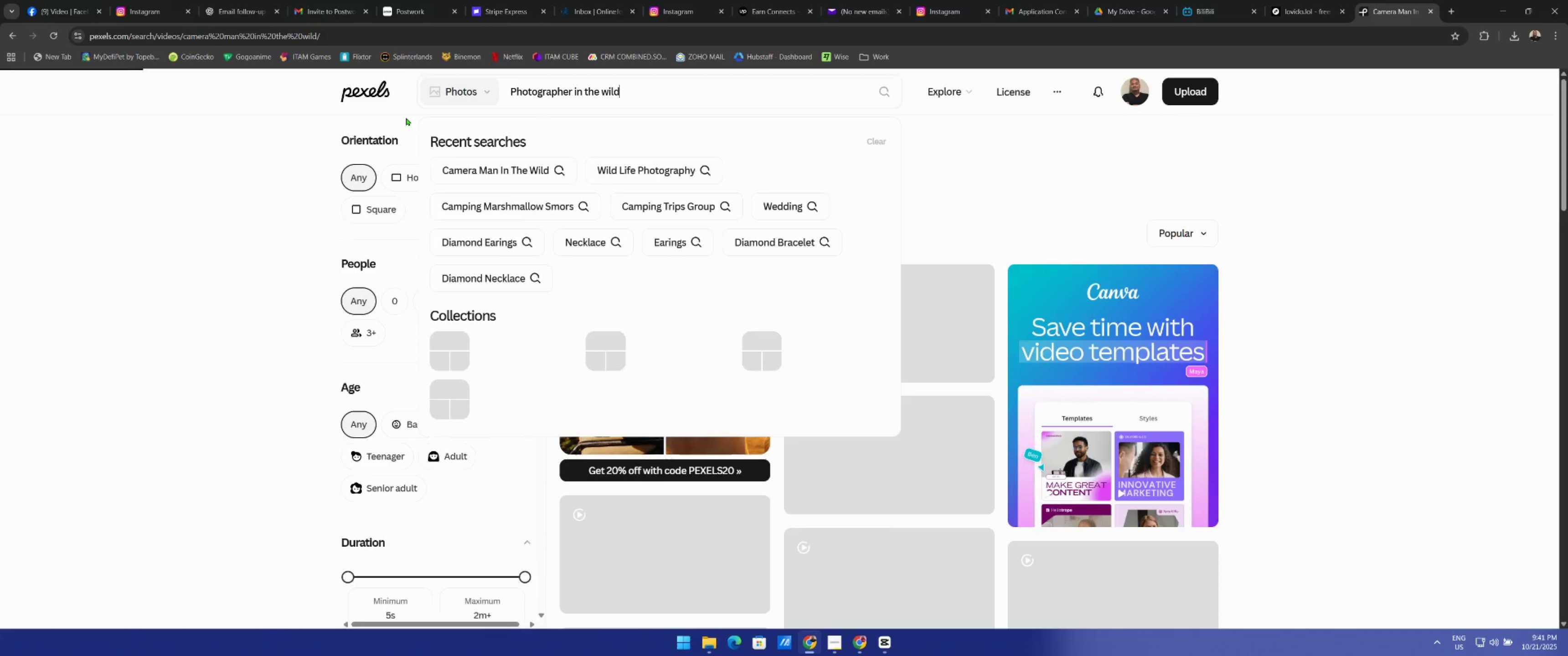 
left_click([676, 236])
 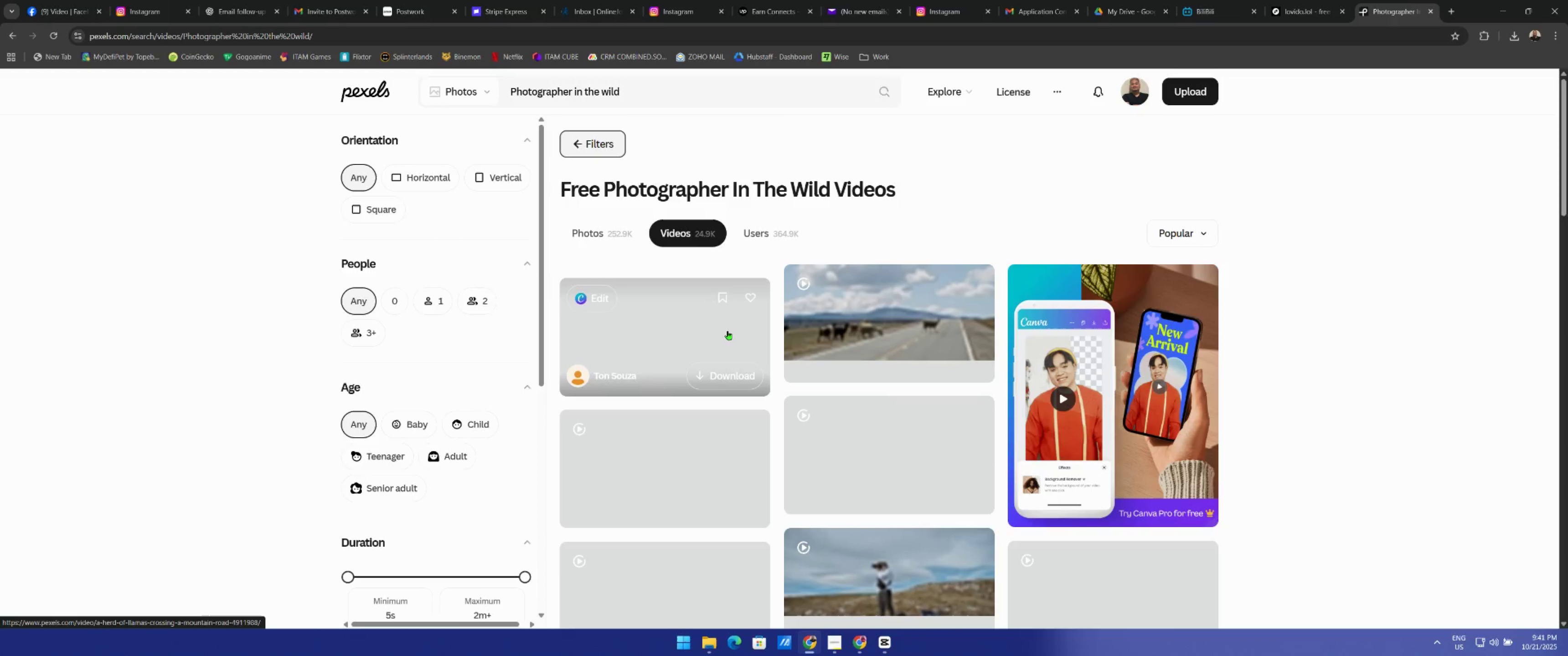 
wait(6.42)
 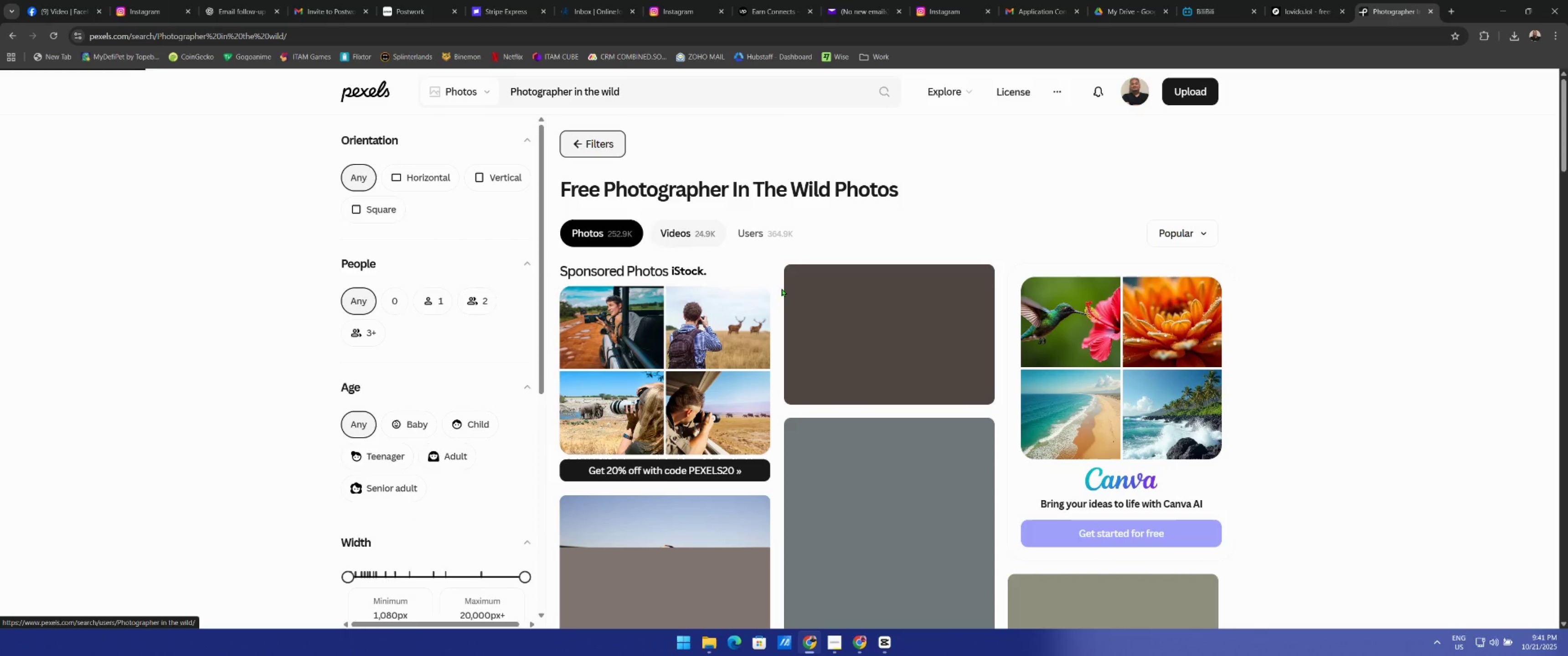 
scroll: coordinate [1379, 408], scroll_direction: down, amount: 10.0
 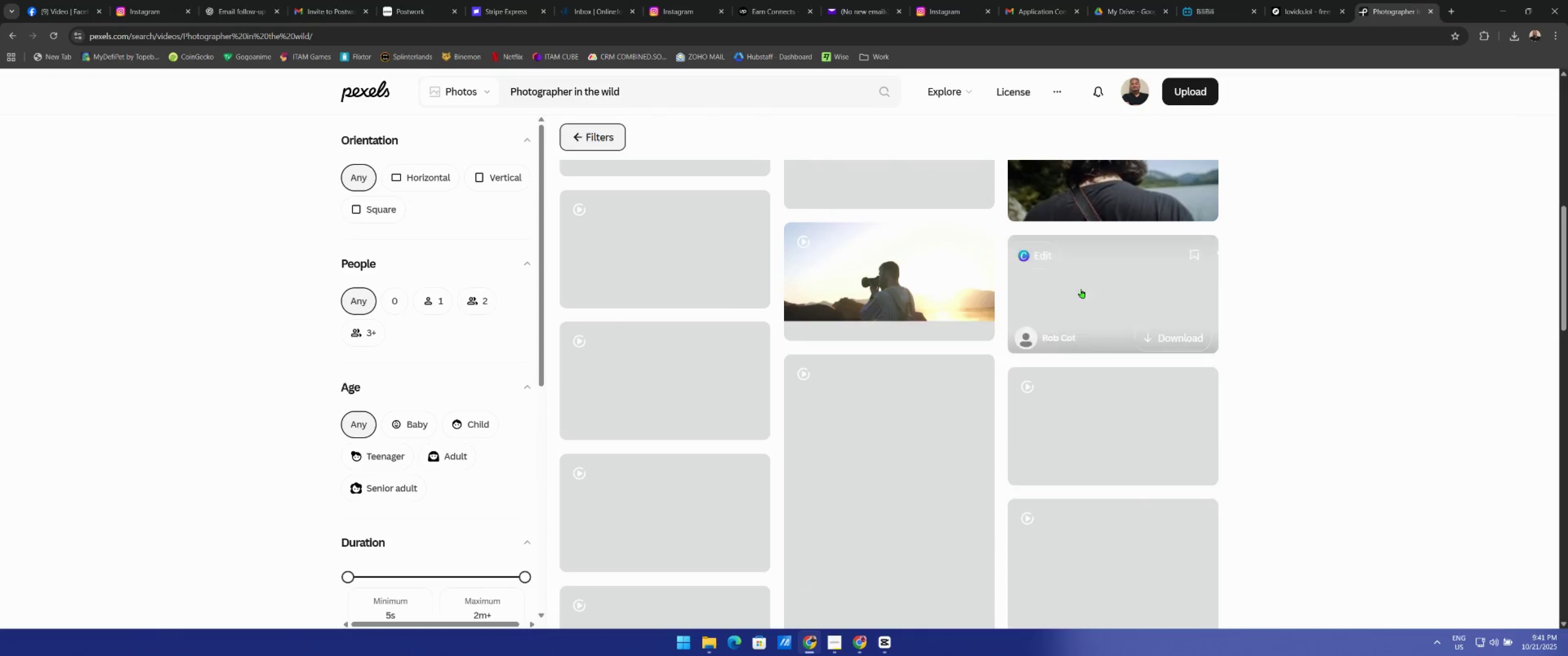 
left_click([594, 130])
 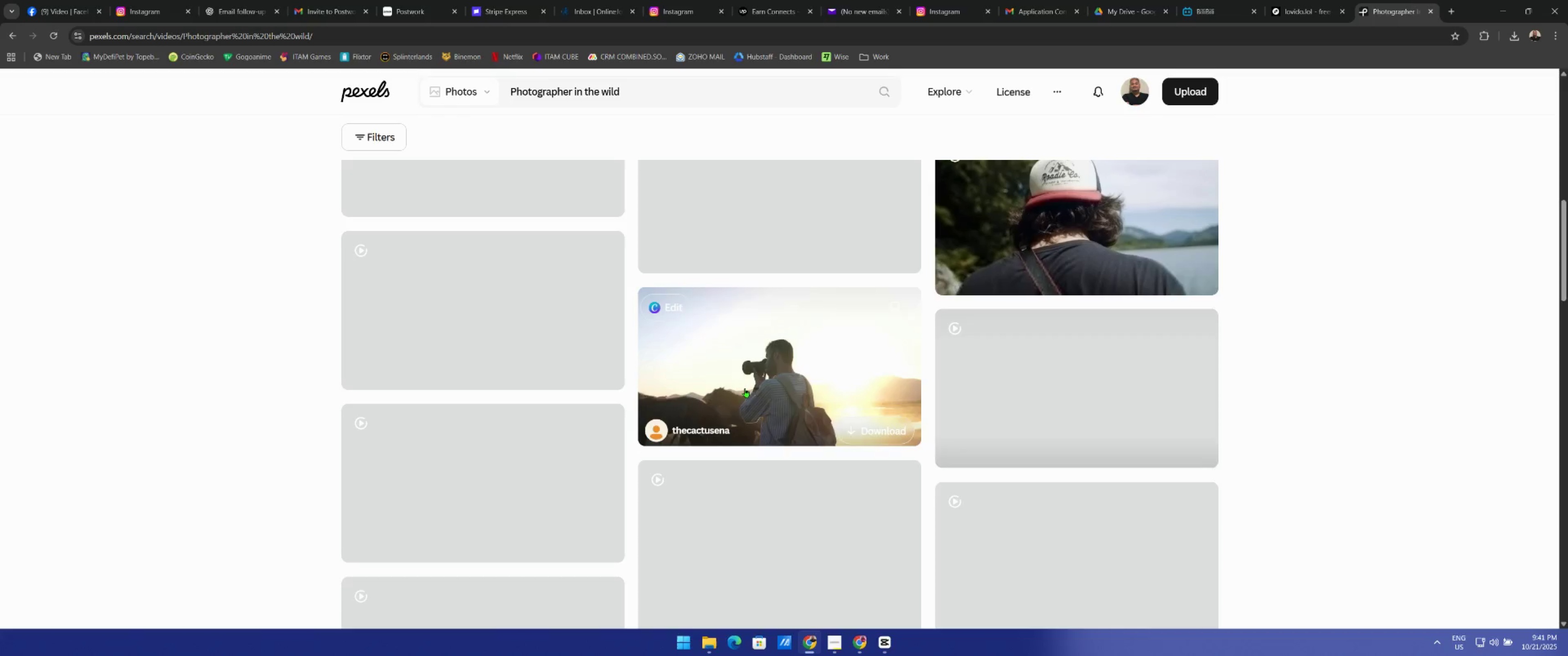 
left_click([706, 367])
 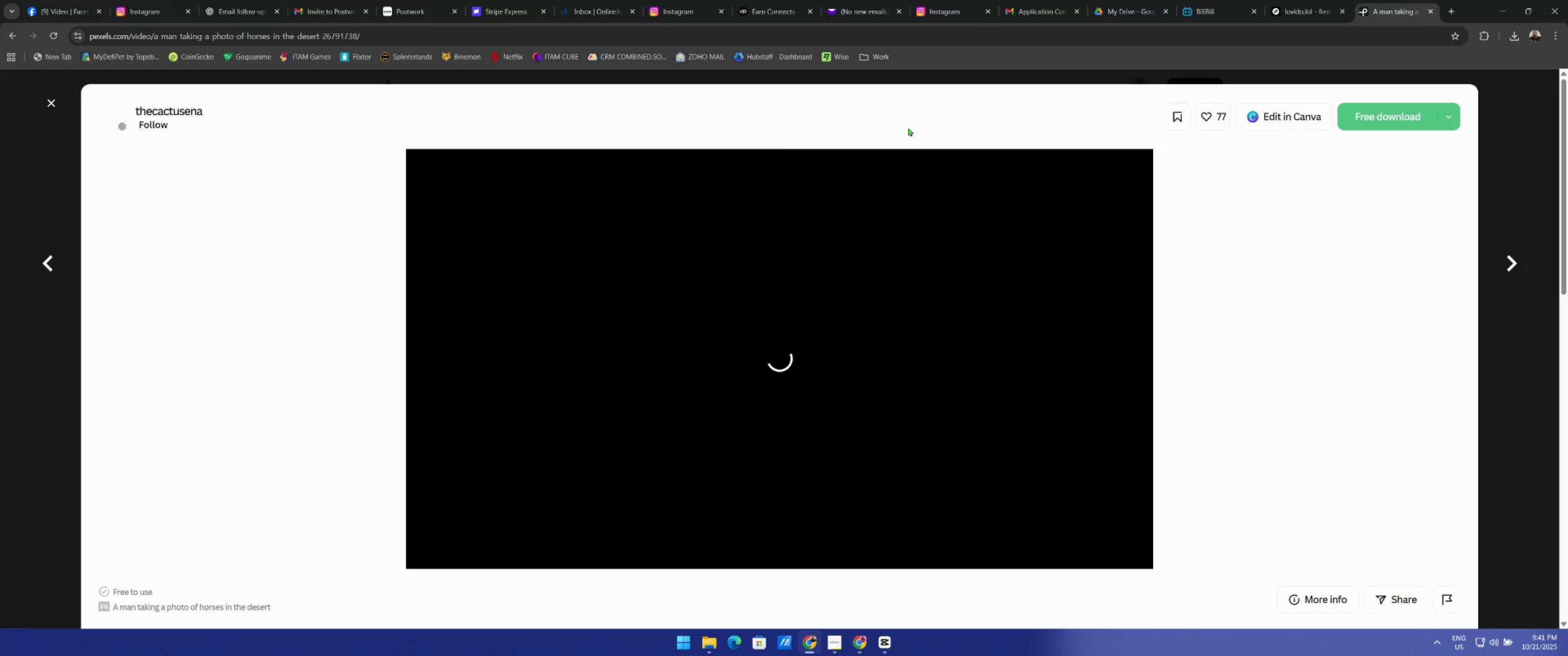 
wait(8.89)
 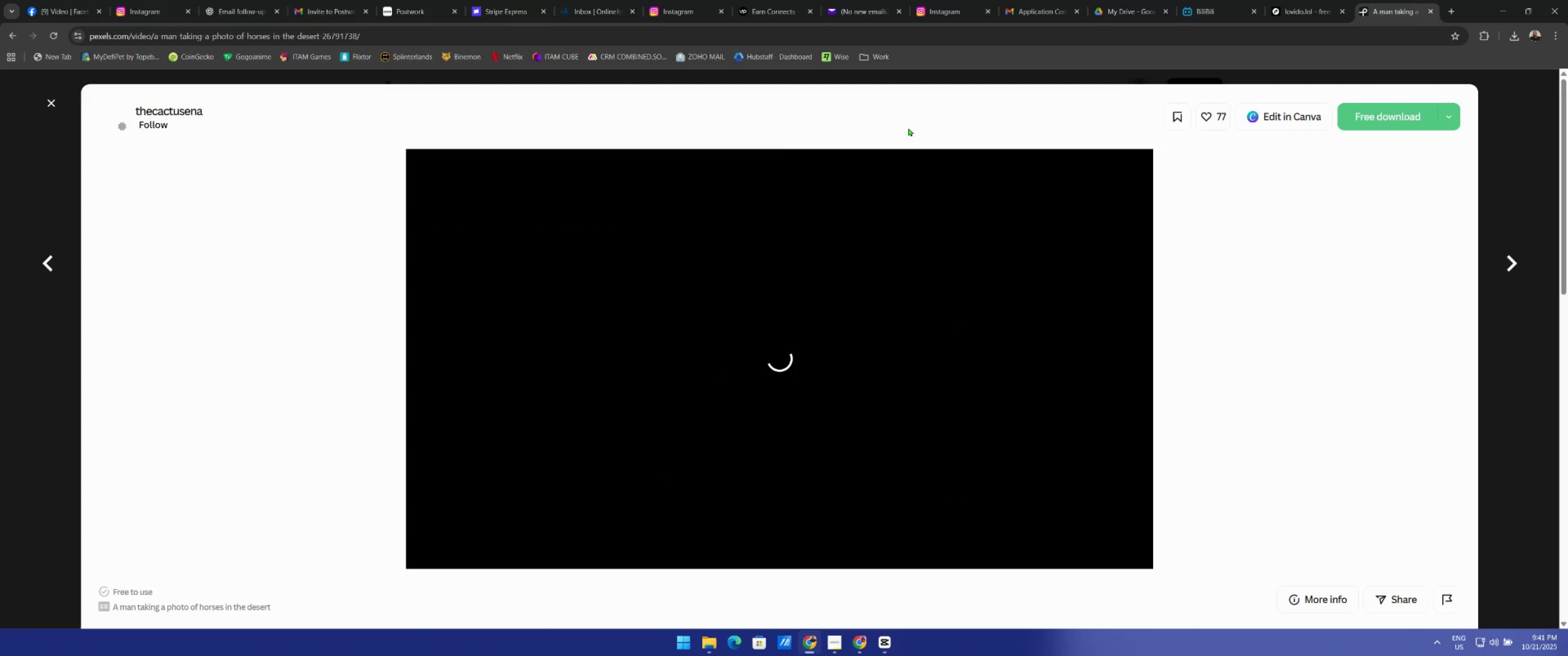 
left_click([1445, 125])
 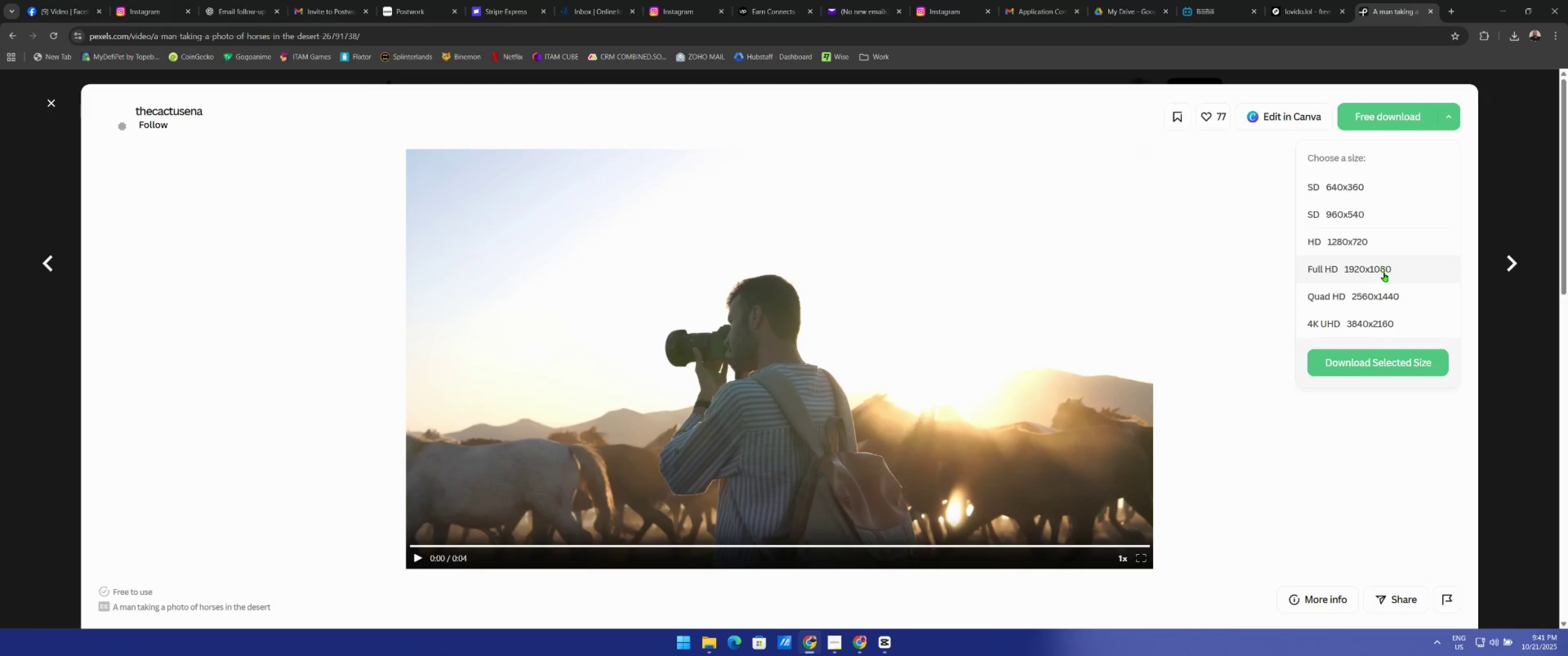 
left_click([1384, 272])
 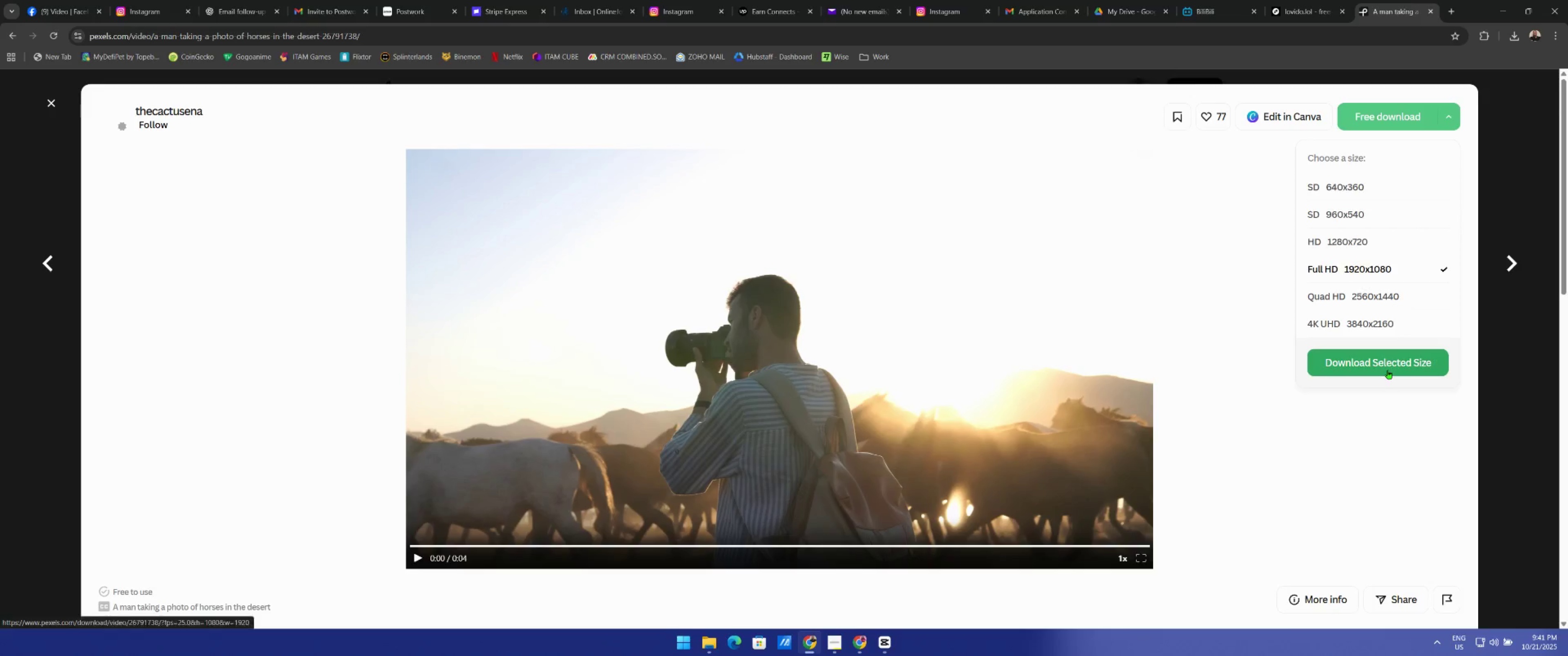 
left_click([1388, 370])
 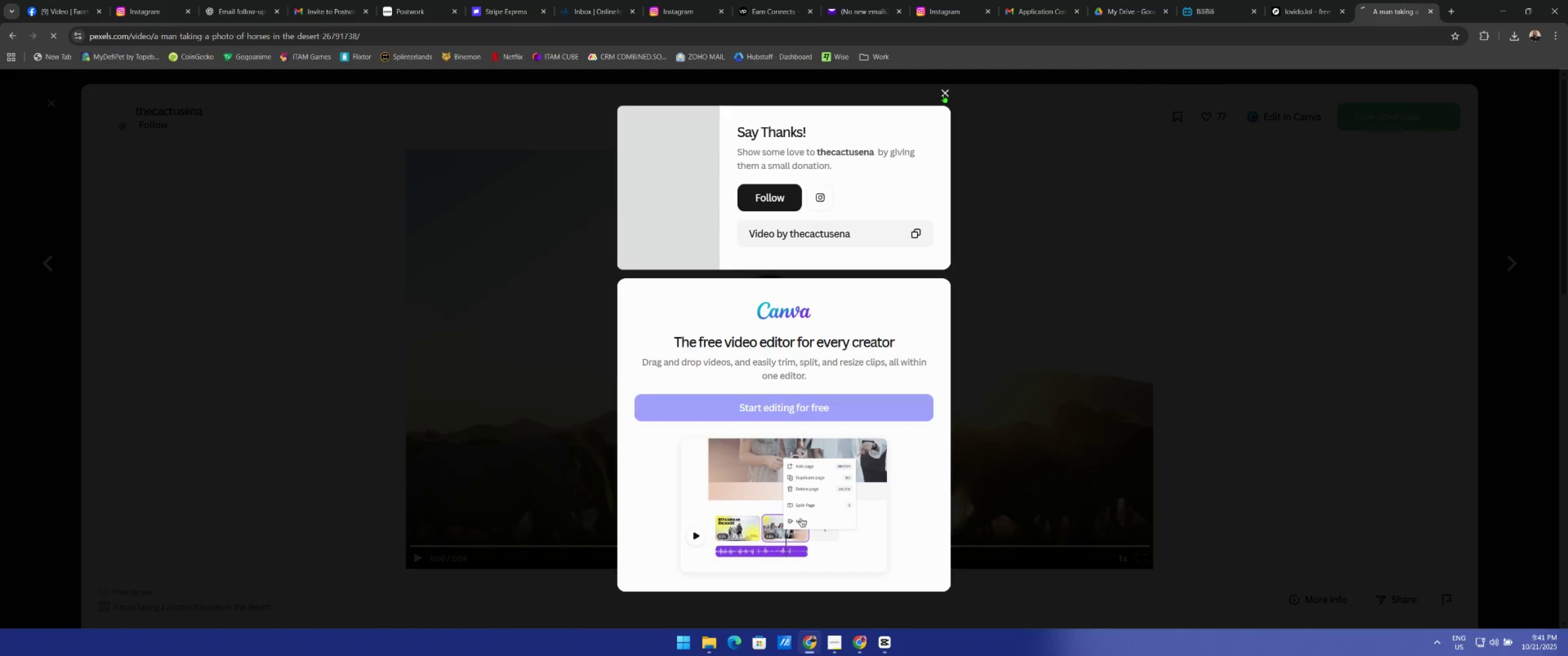 
left_click([944, 94])
 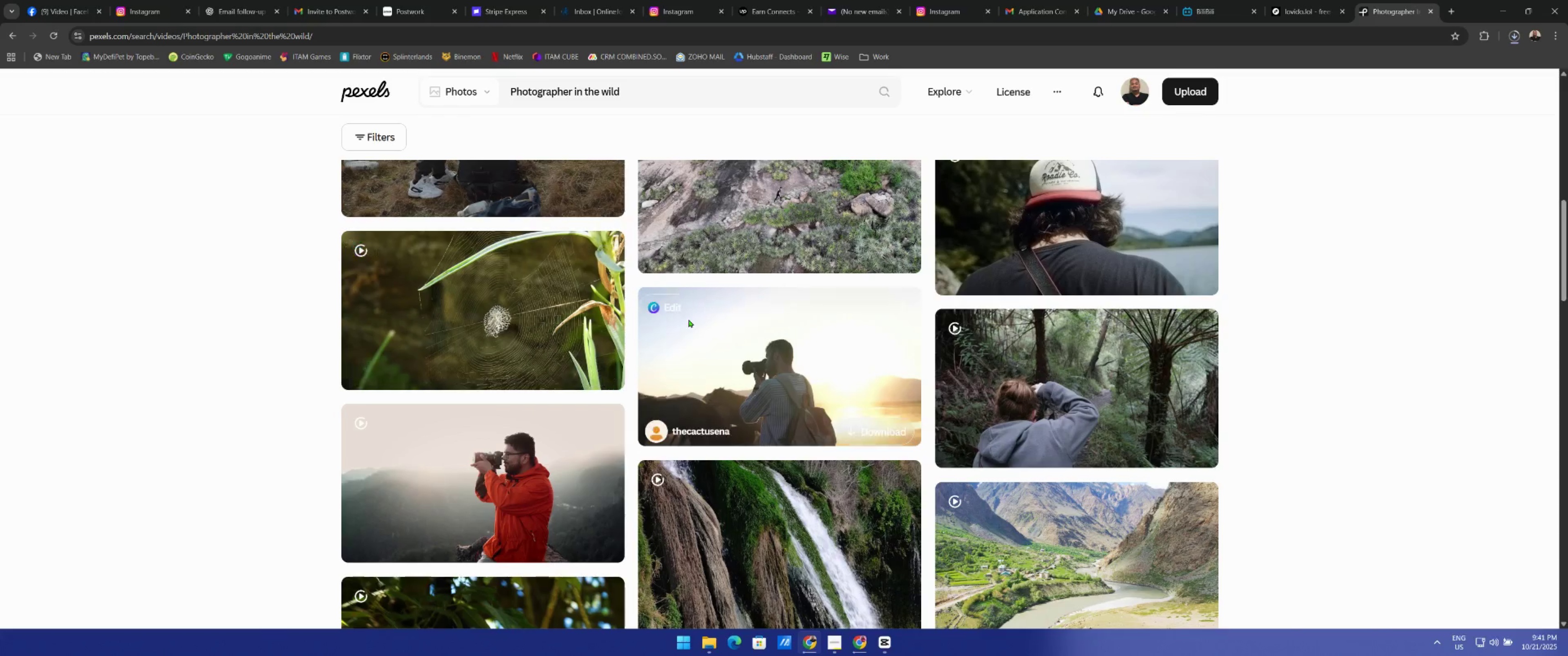 
scroll: coordinate [775, 379], scroll_direction: down, amount: 17.0
 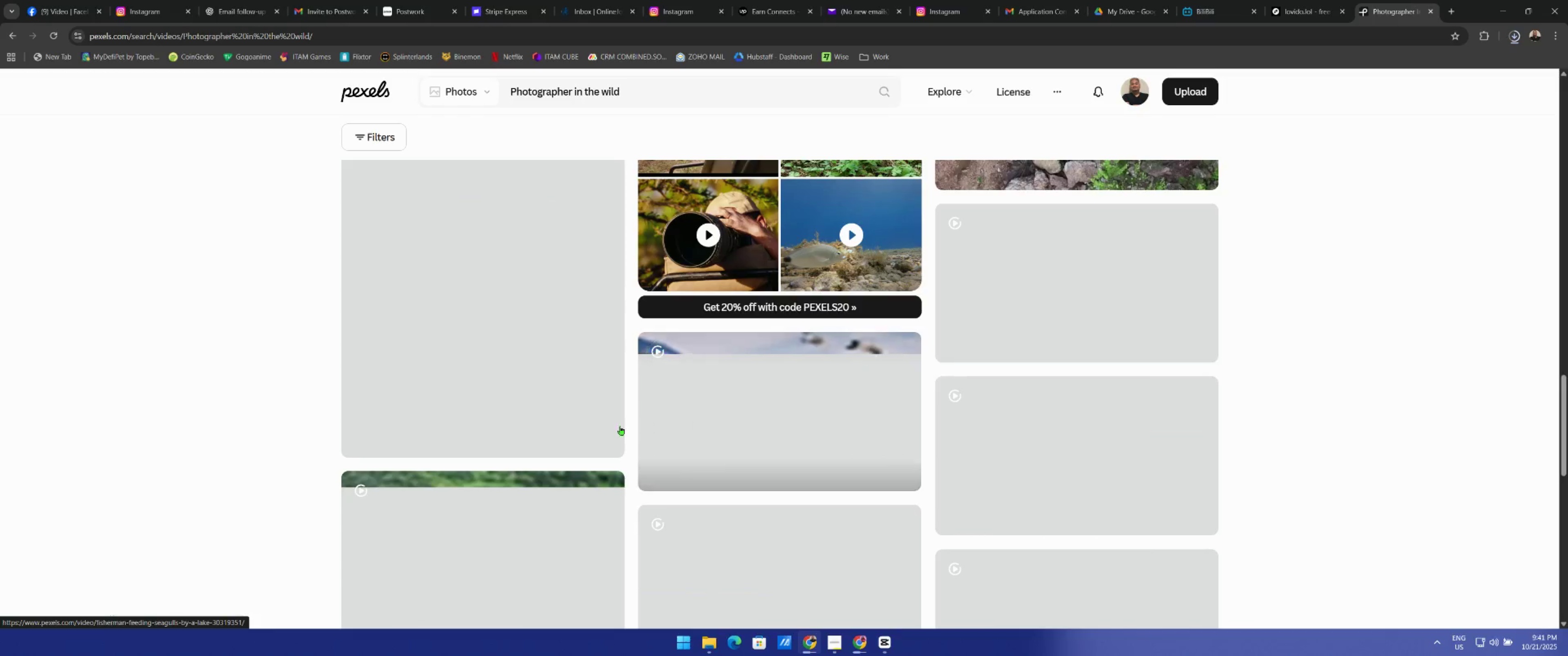 
scroll: coordinate [612, 413], scroll_direction: up, amount: 29.0
 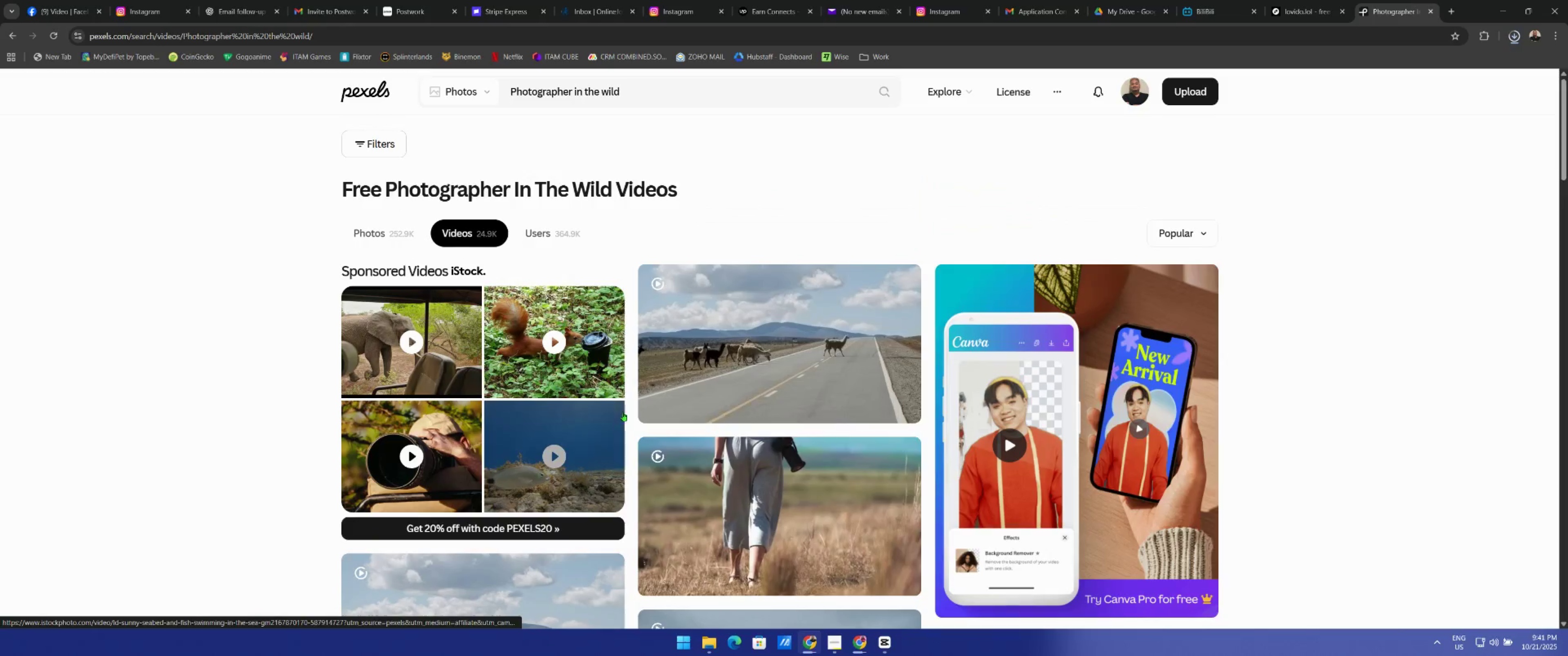 
scroll: coordinate [694, 432], scroll_direction: down, amount: 6.0
 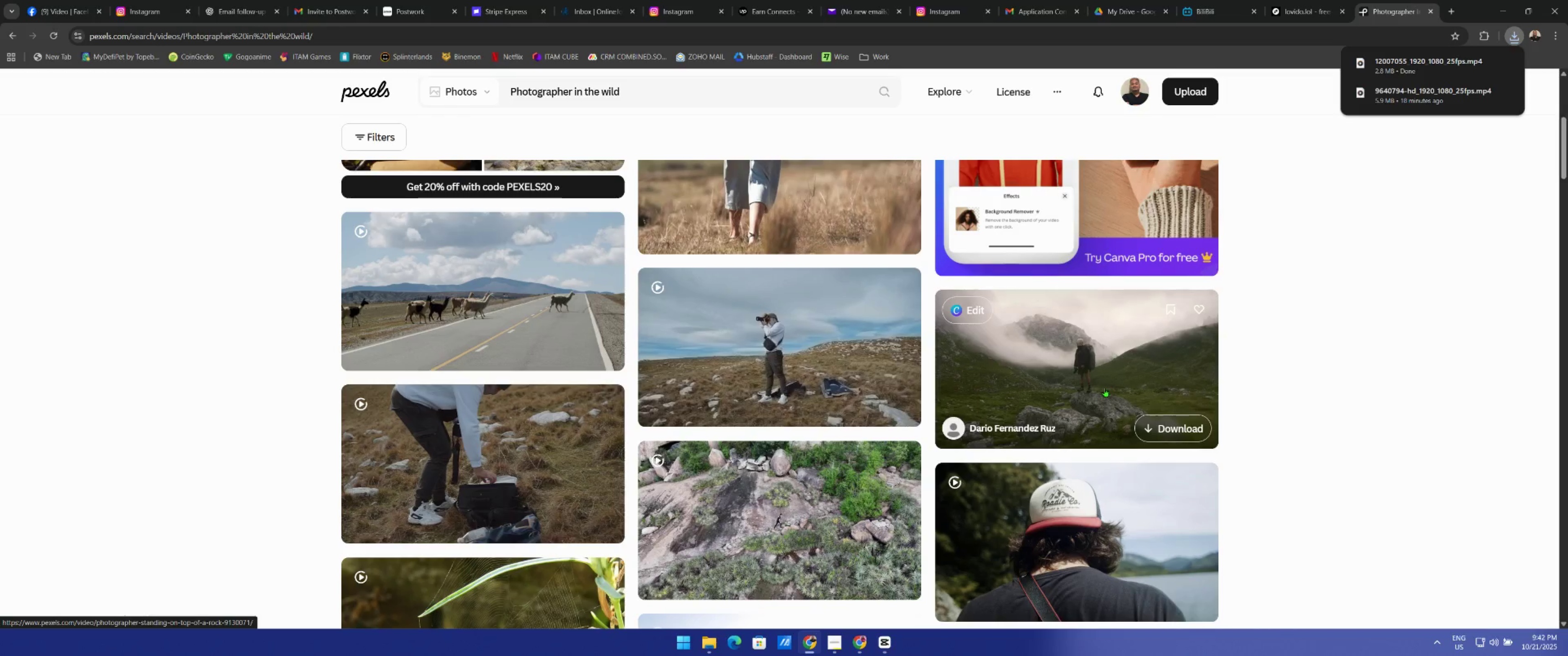 
left_click([1176, 425])
 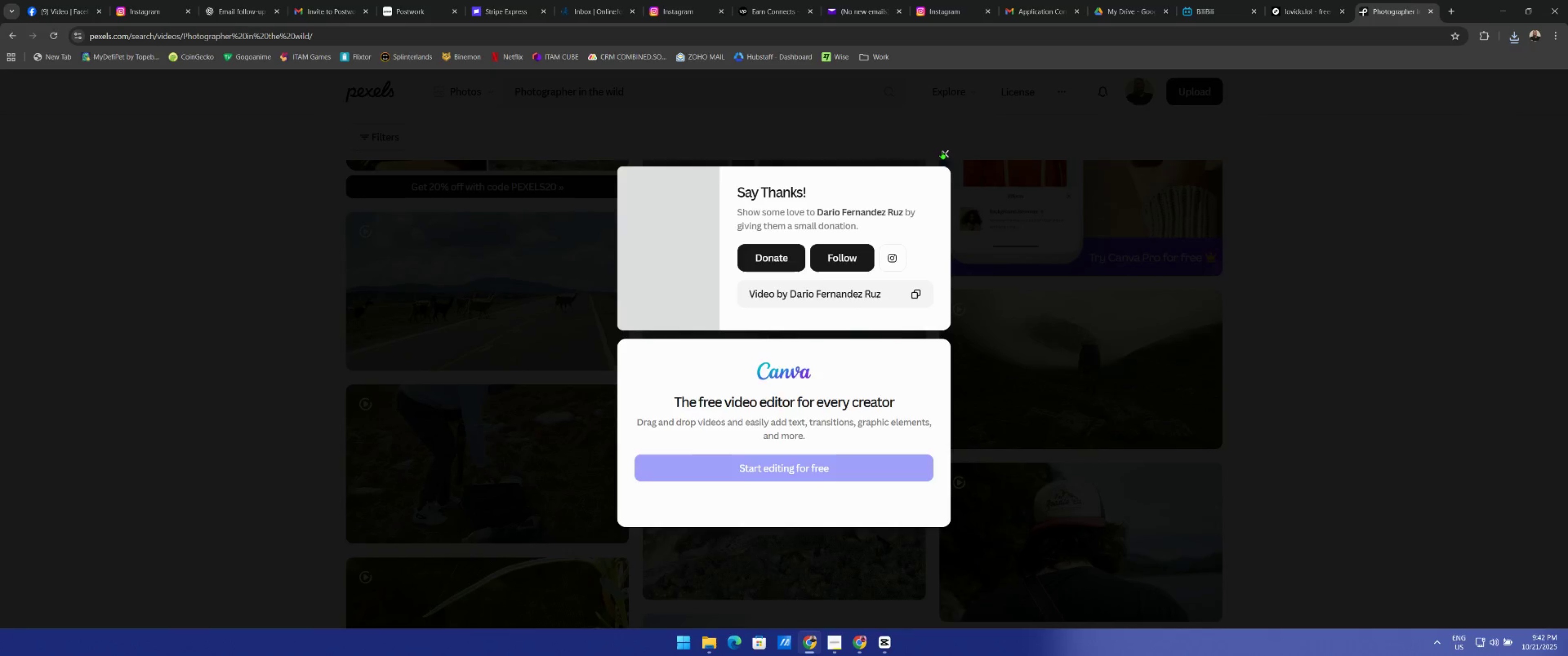 
scroll: coordinate [554, 415], scroll_direction: down, amount: 8.0
 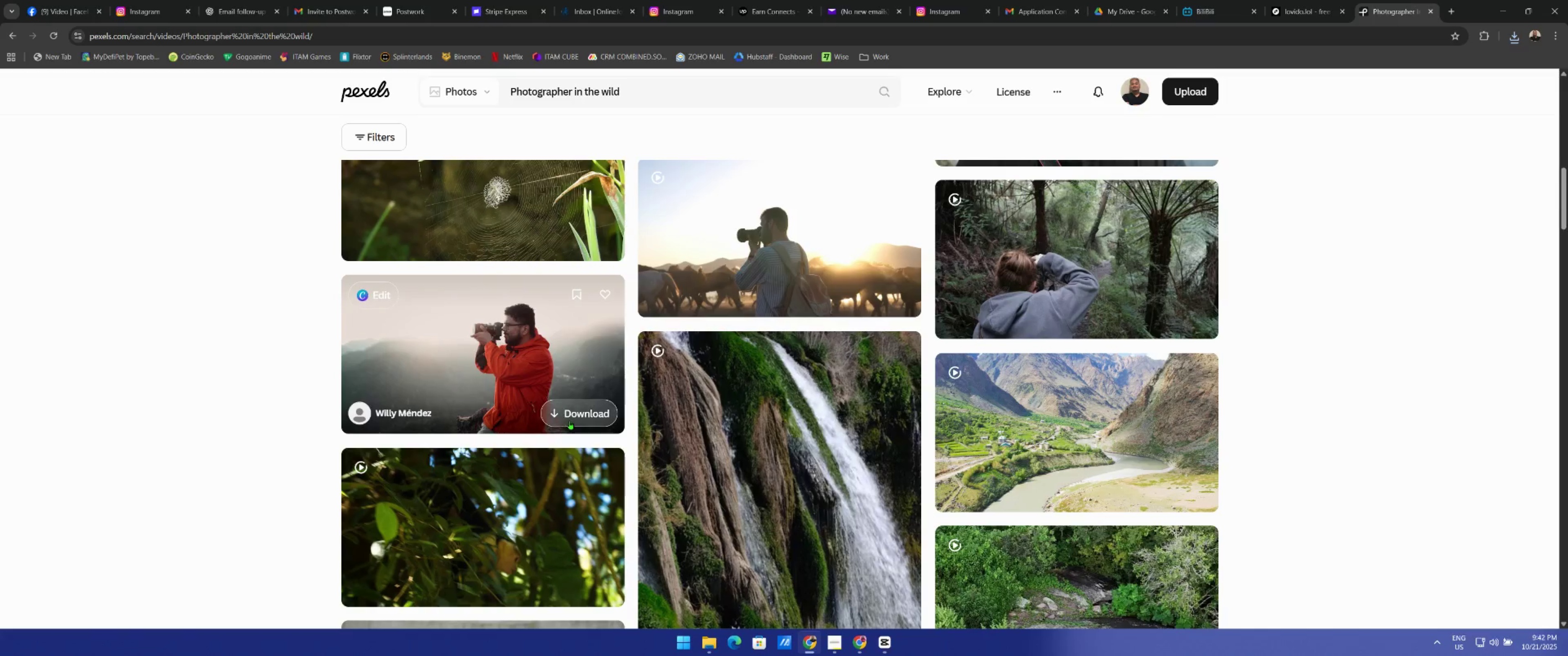 
left_click([572, 409])
 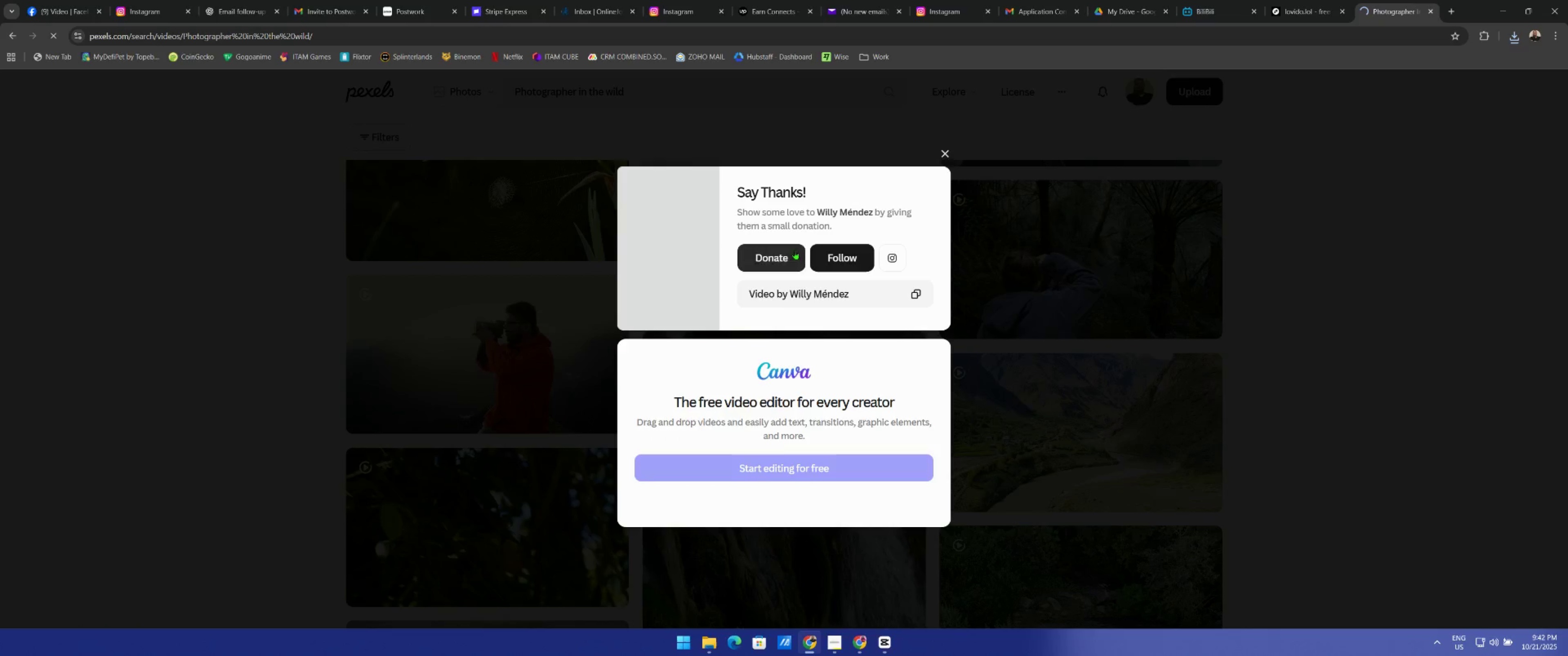 
left_click([945, 157])
 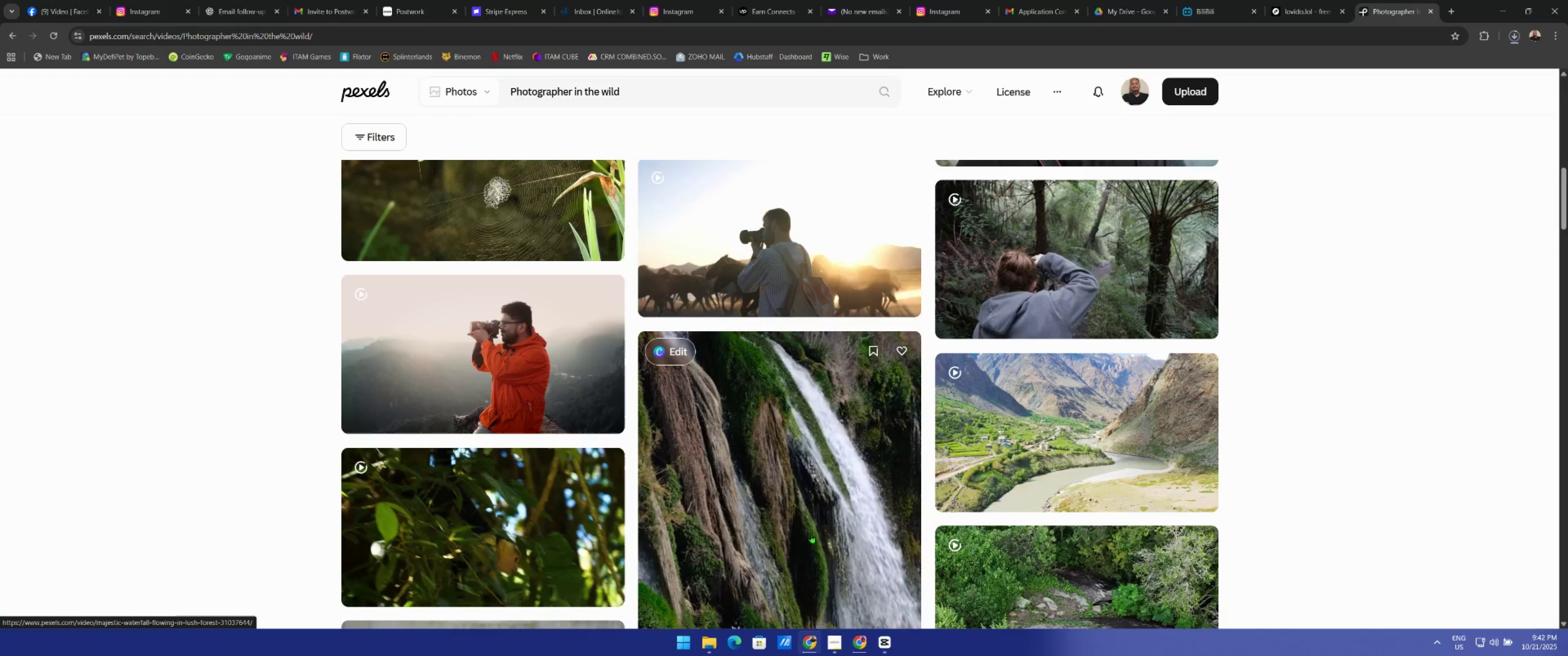 
left_click([708, 646])
 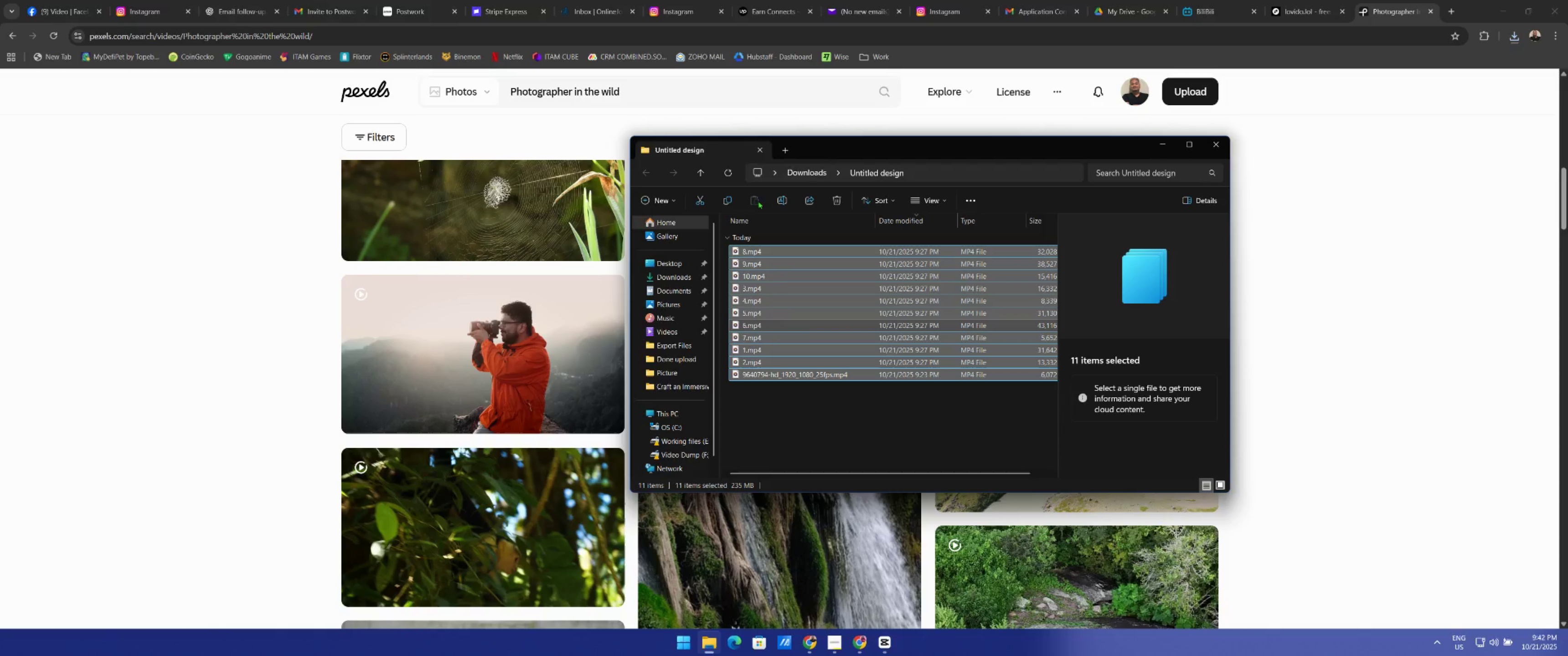 
left_click([797, 172])
 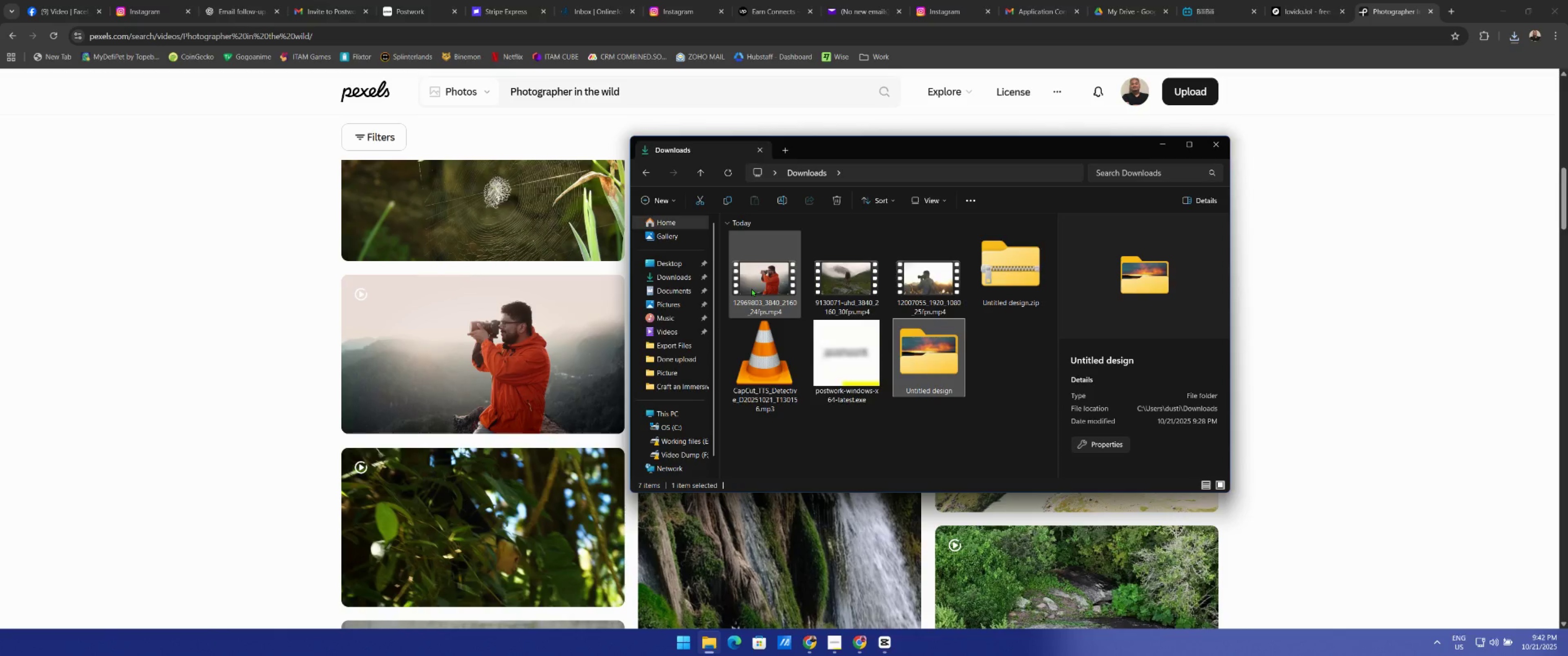 
hold_key(key=ControlLeft, duration=1.41)
triple_click([908, 281])
 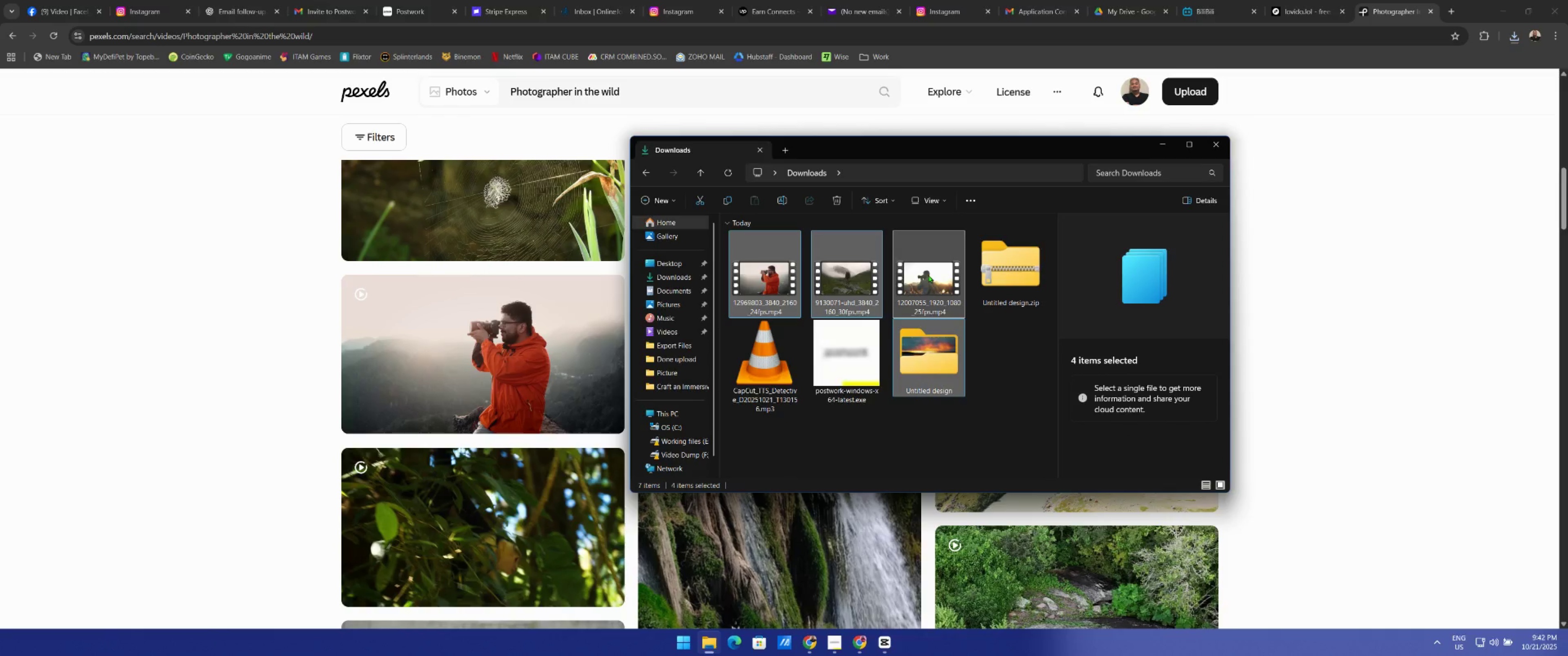 
left_click([928, 275])
 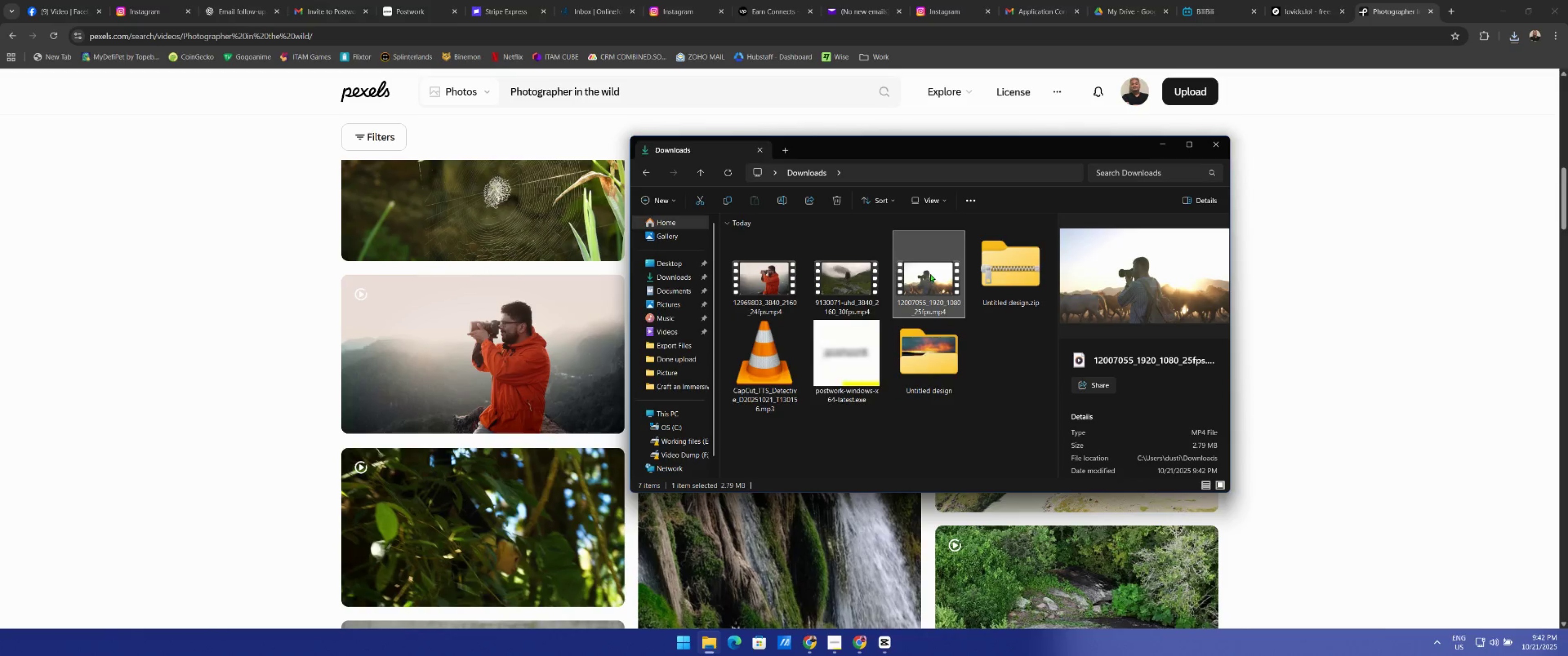 
hold_key(key=ControlLeft, duration=0.95)
double_click([772, 277])
 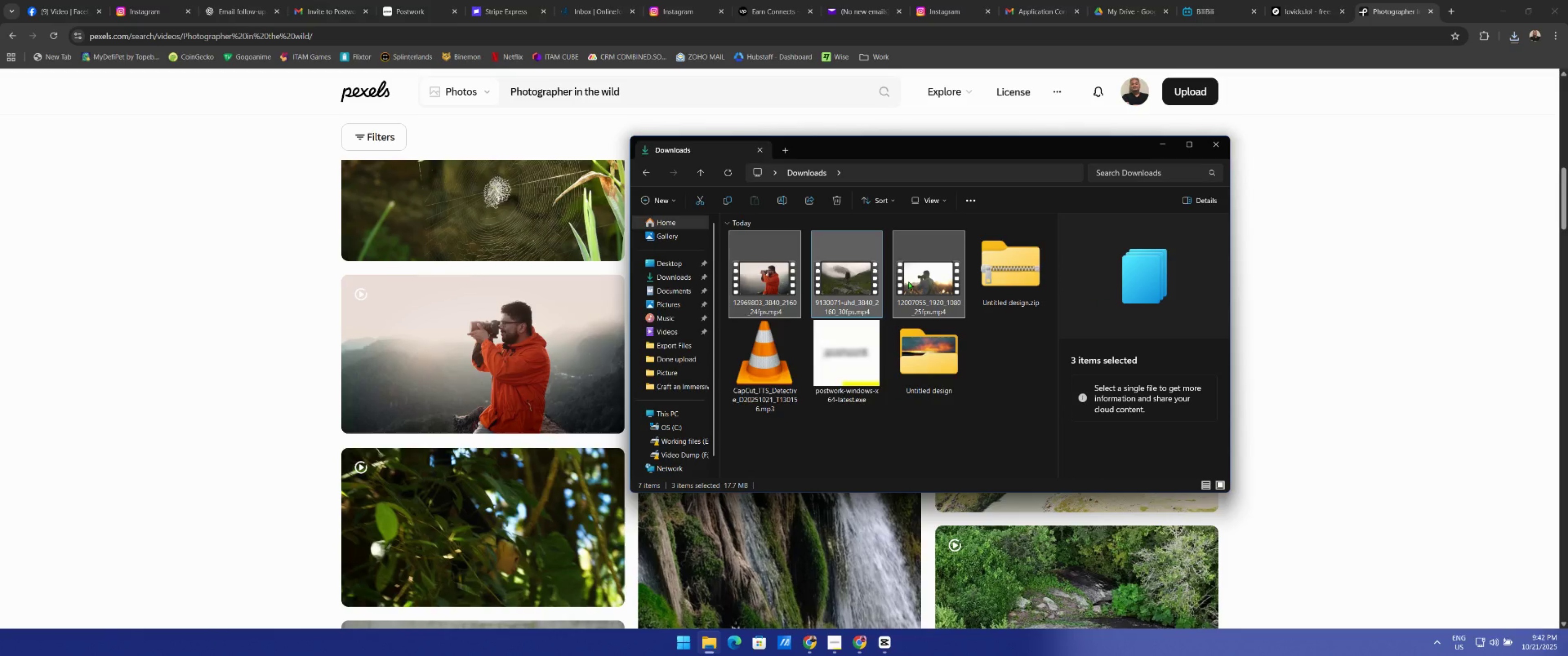 
left_click_drag(start_coordinate=[908, 281], to_coordinate=[917, 357])
 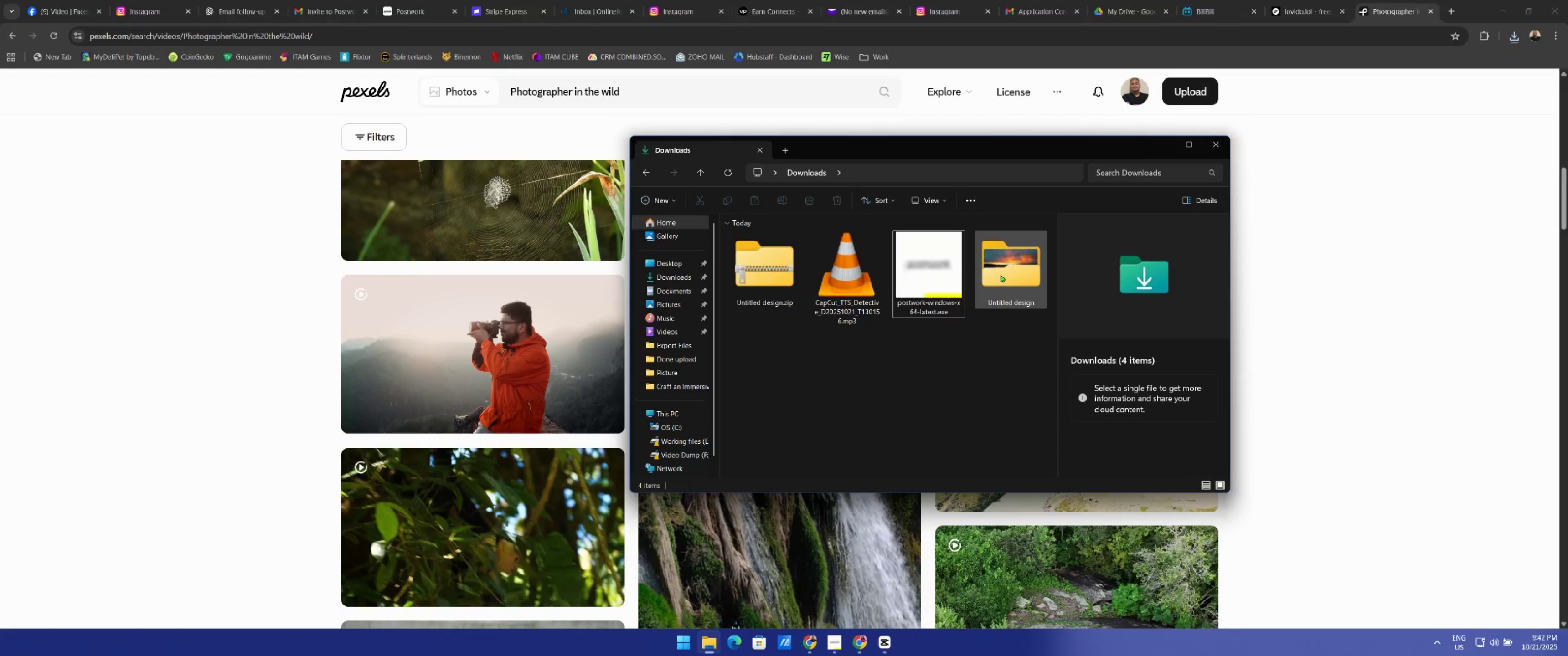 
double_click([1001, 274])
 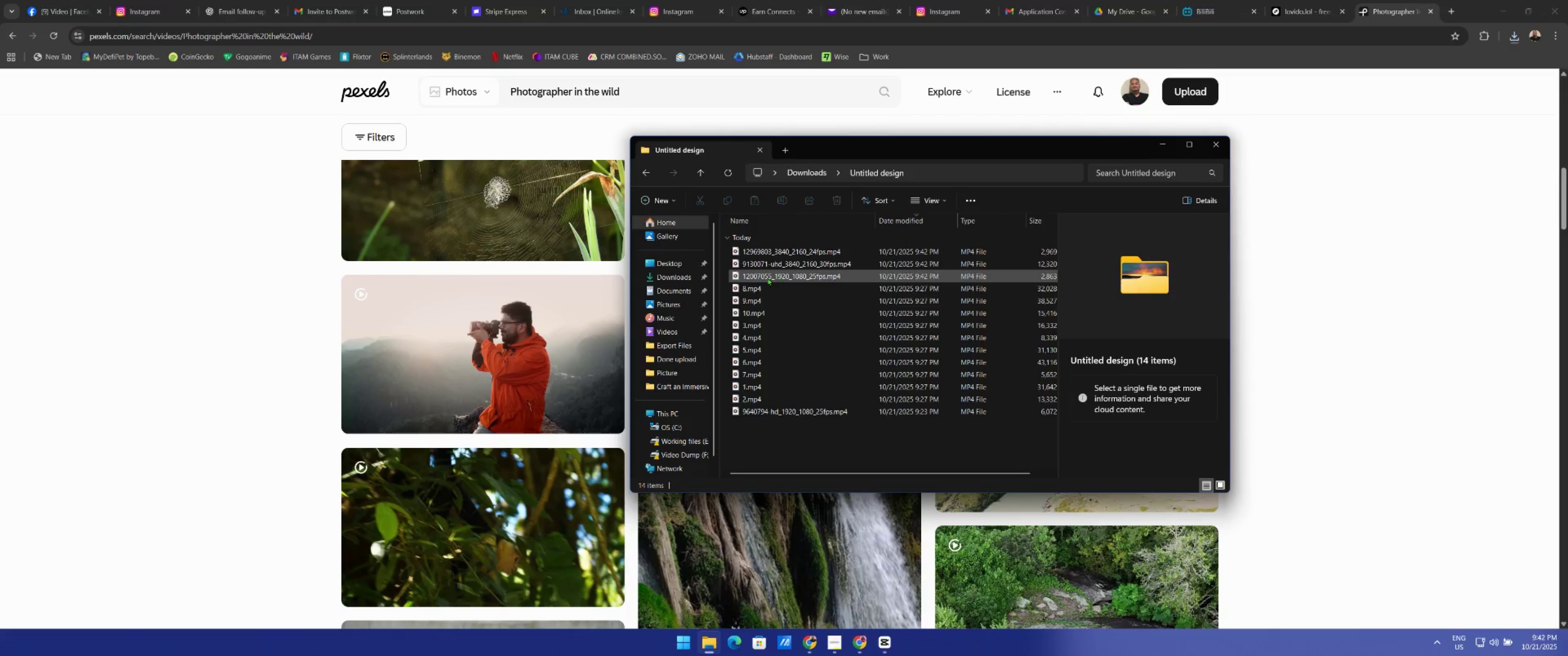 
hold_key(key=ControlLeft, duration=1.15)
left_click([770, 273])
 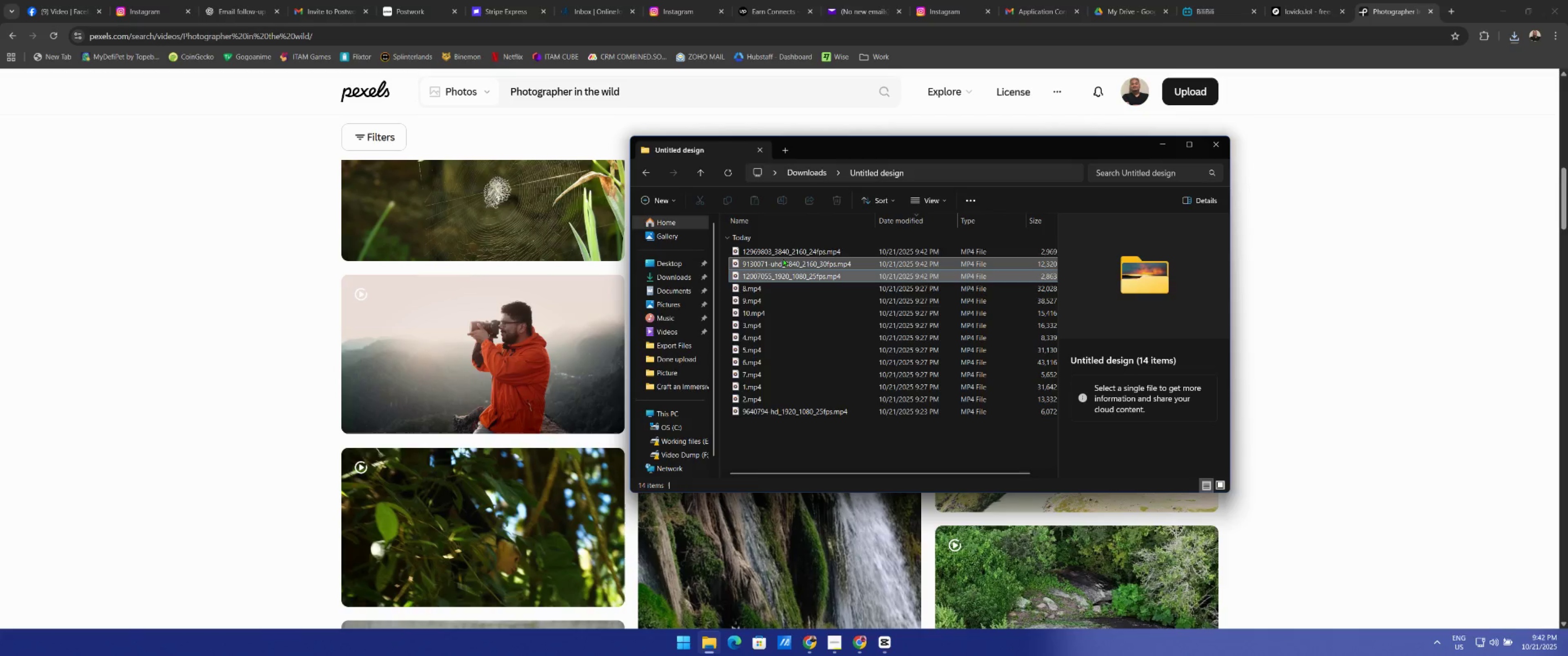 
triple_click([784, 250])
 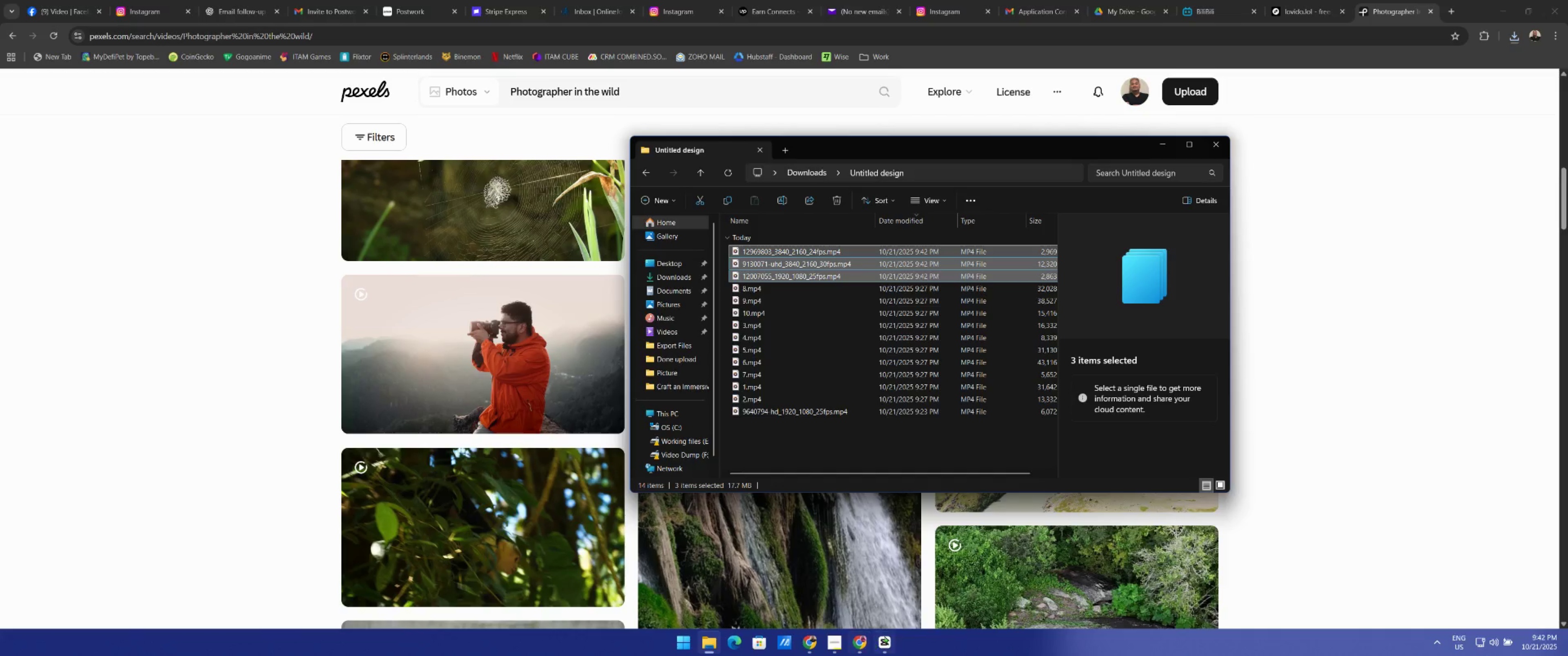 
left_click([883, 644])
 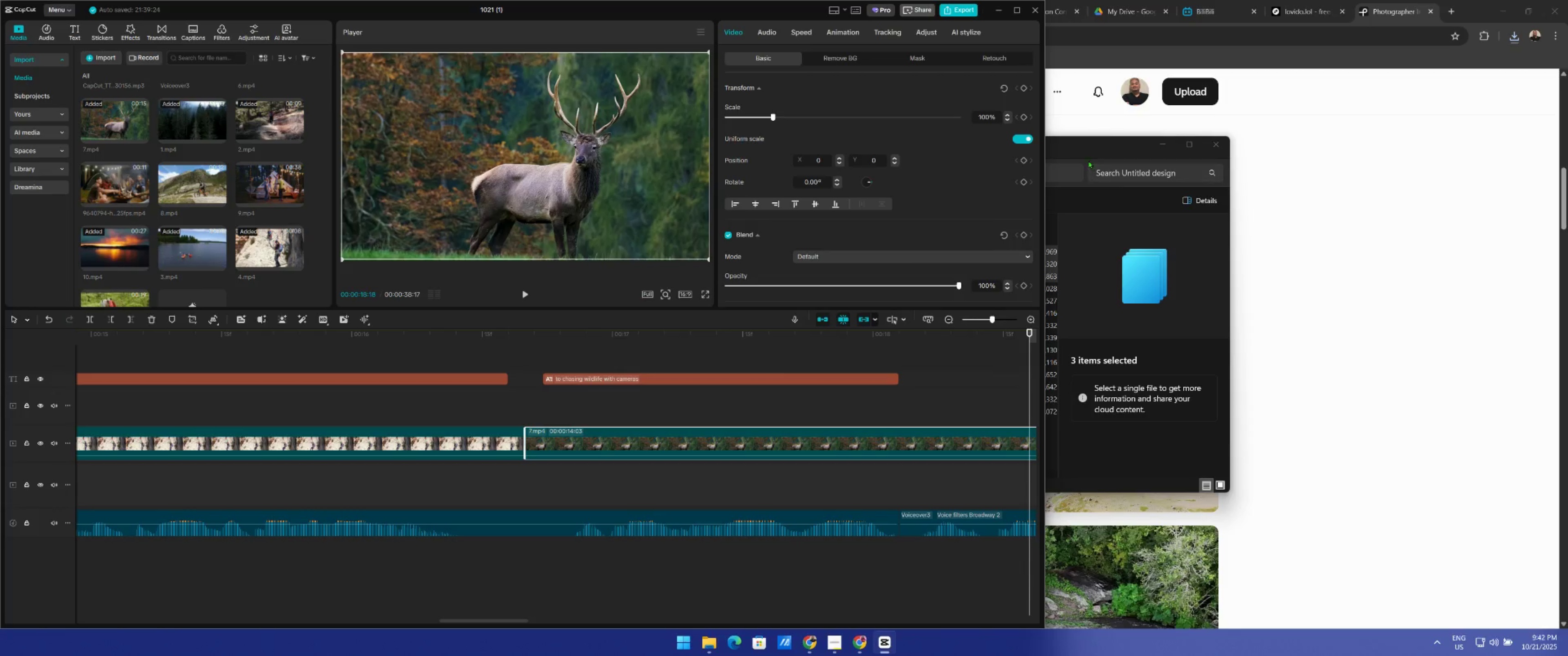 
left_click_drag(start_coordinate=[1093, 145], to_coordinate=[1304, 146])
 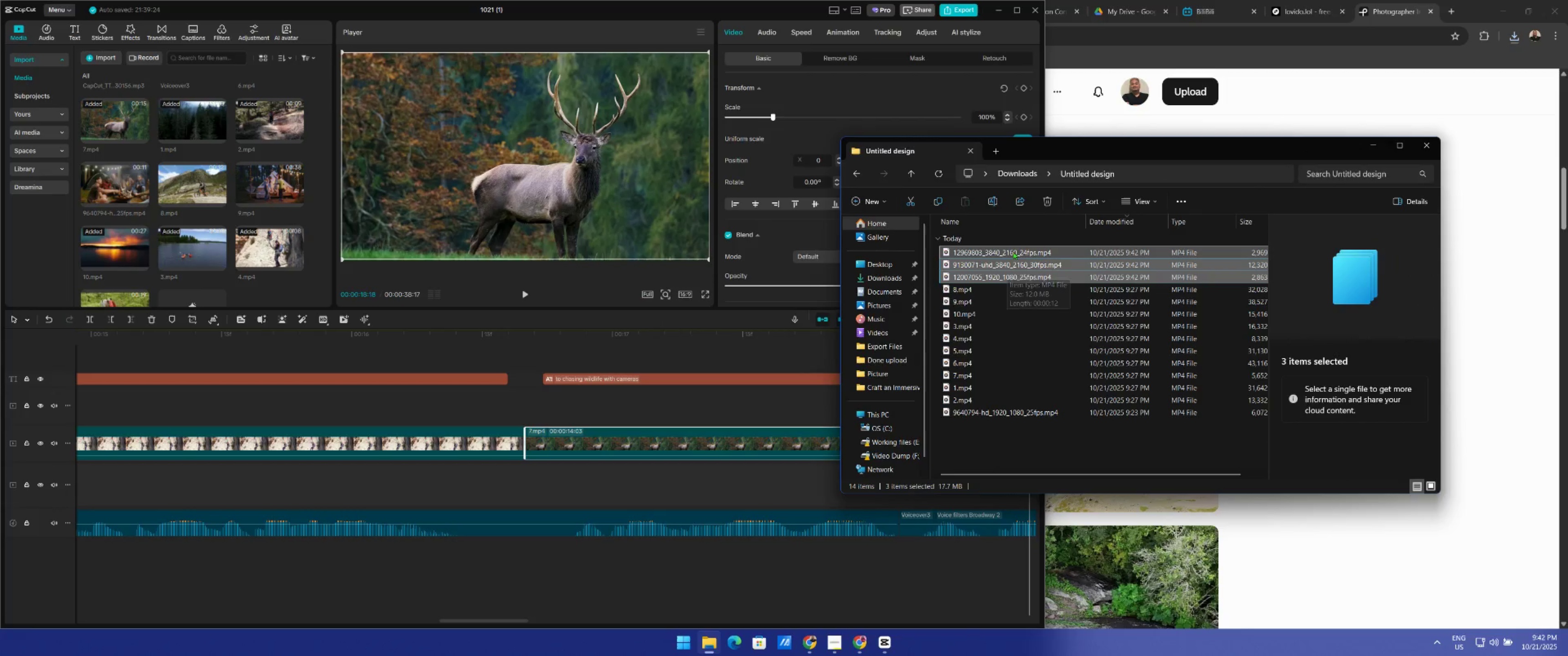 
left_click_drag(start_coordinate=[1014, 251], to_coordinate=[188, 226])
 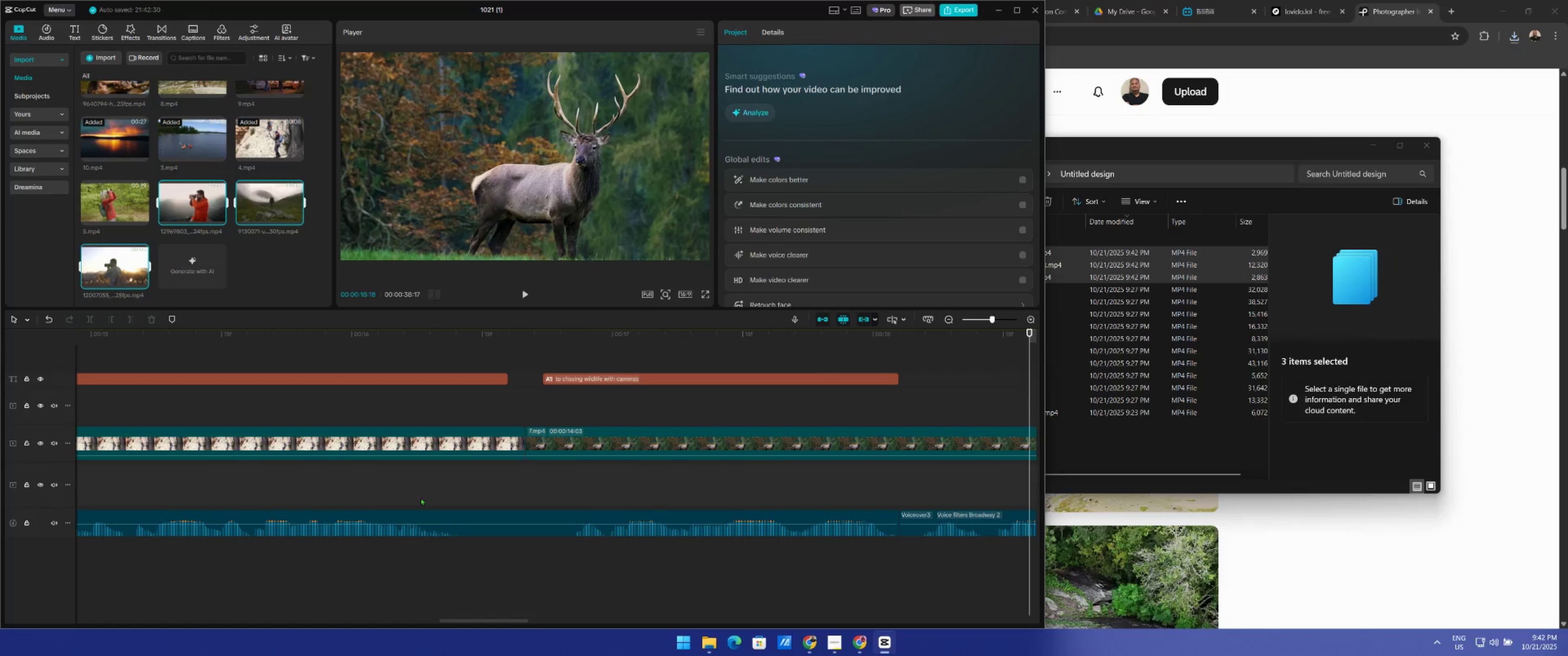 
left_click([590, 443])
 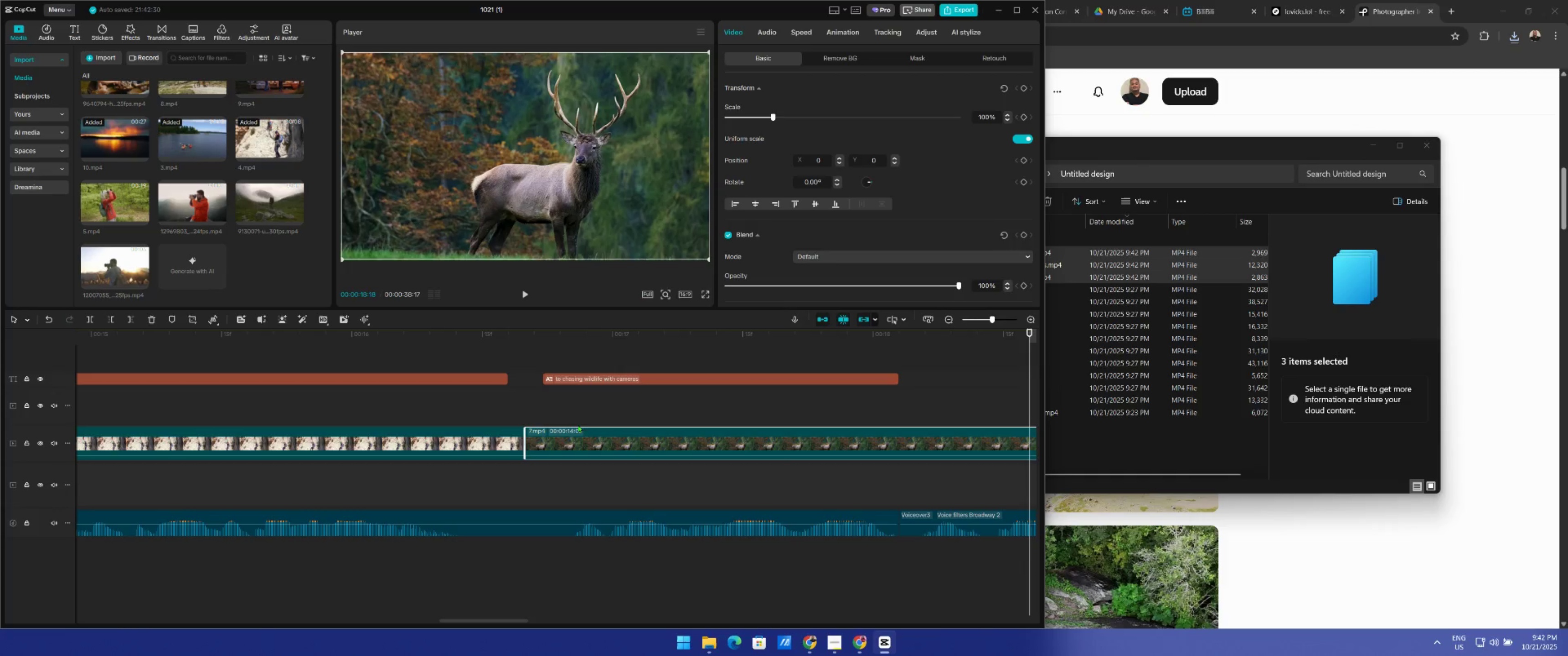 
key(Delete)
 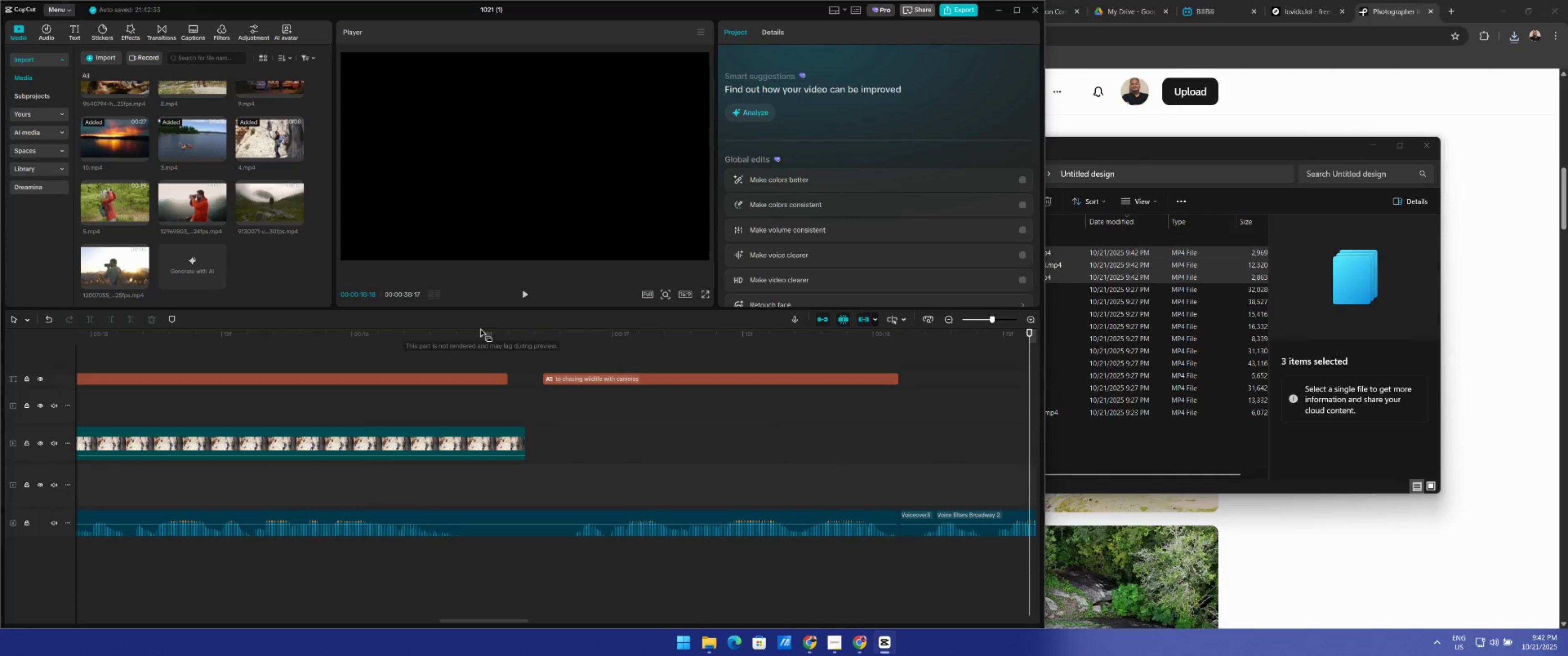 
double_click([485, 333])
 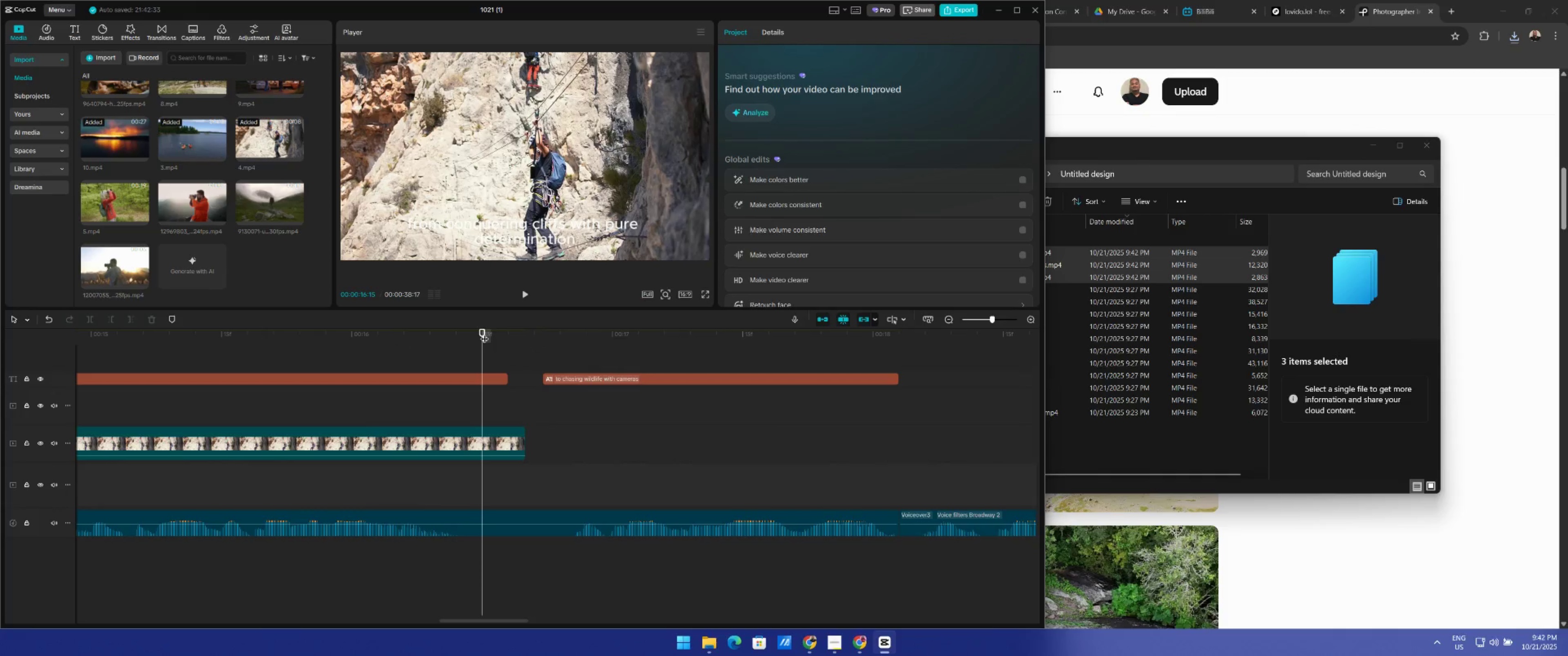 
key(Space)
 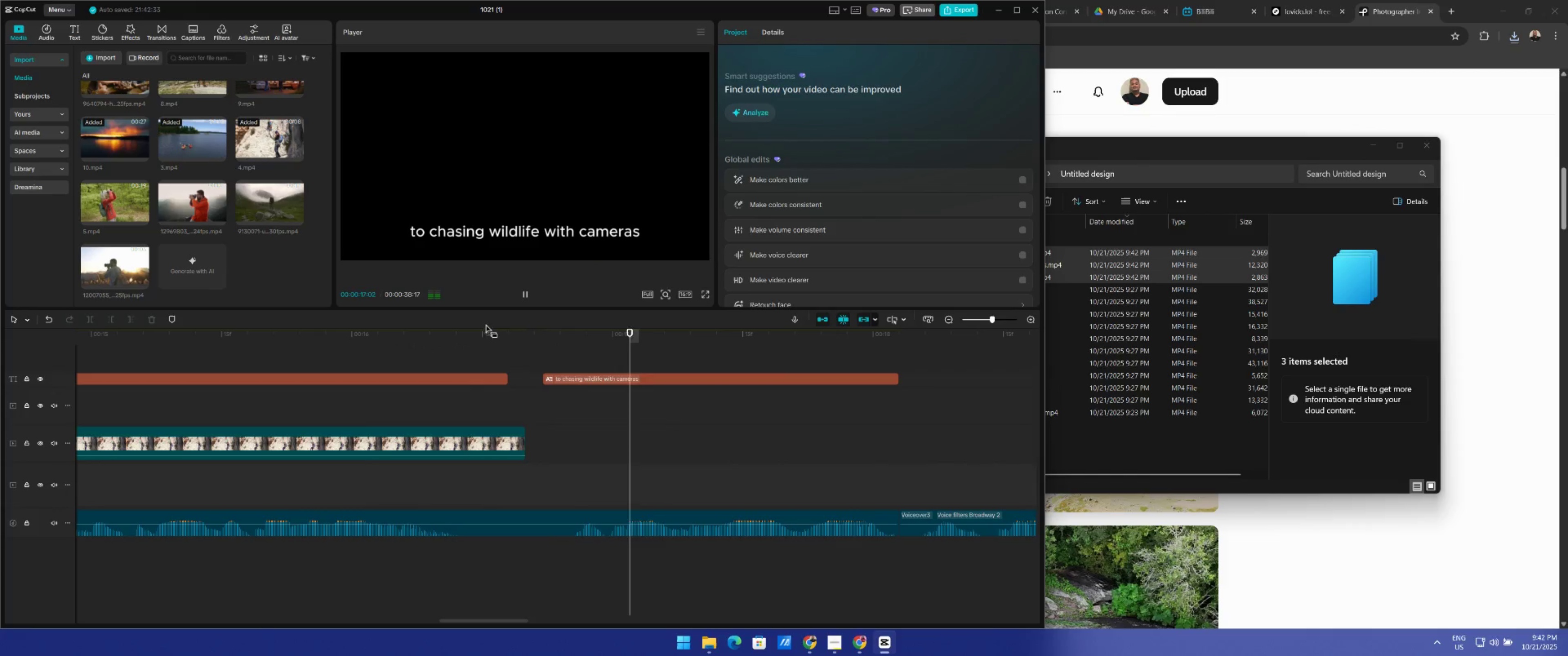 
key(Space)
 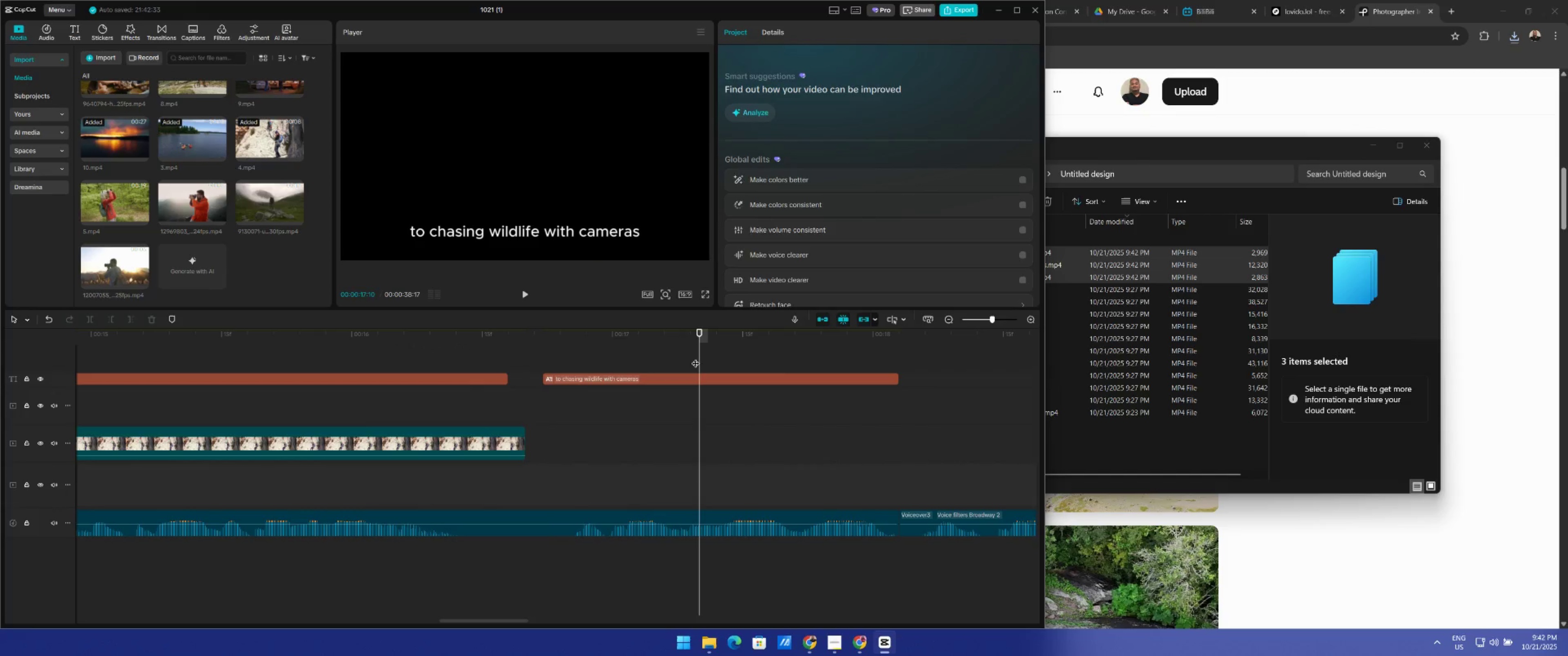 
left_click_drag(start_coordinate=[696, 358], to_coordinate=[342, 370])
 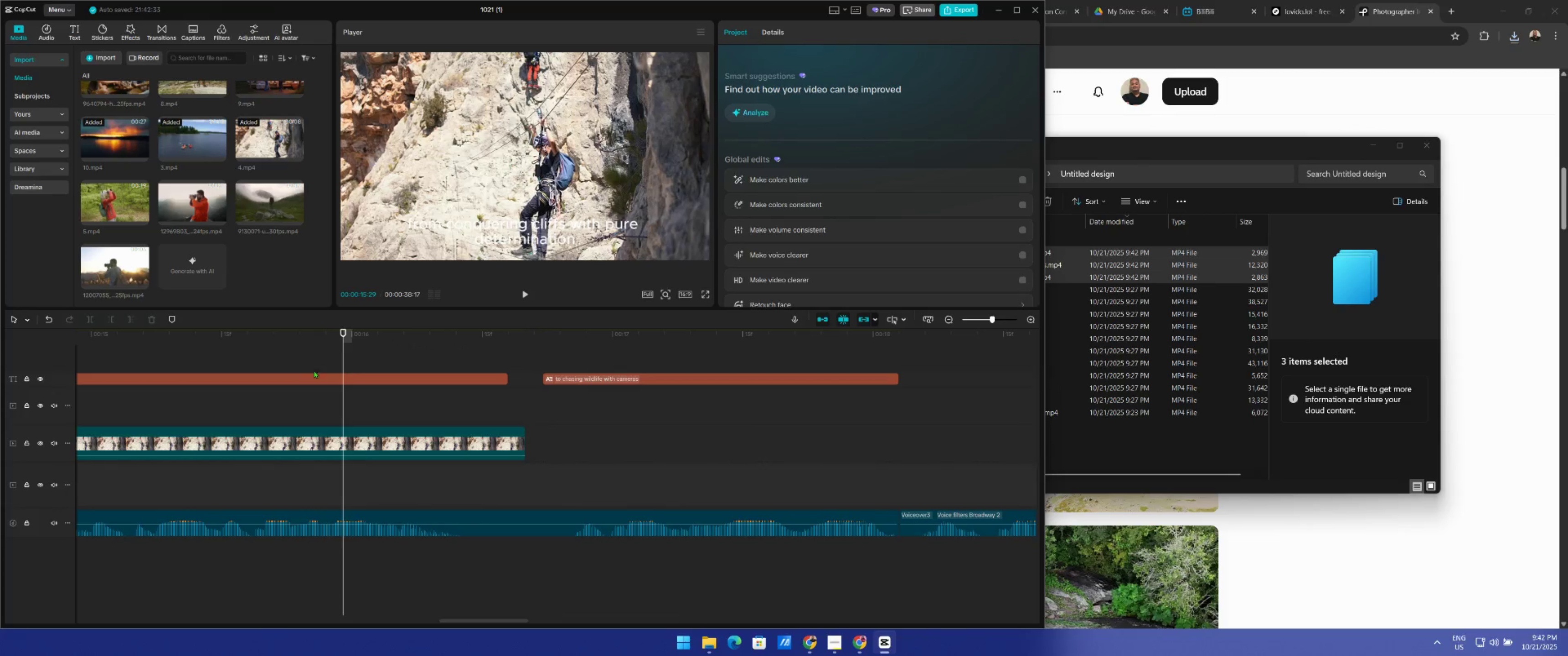 
key(Space)
 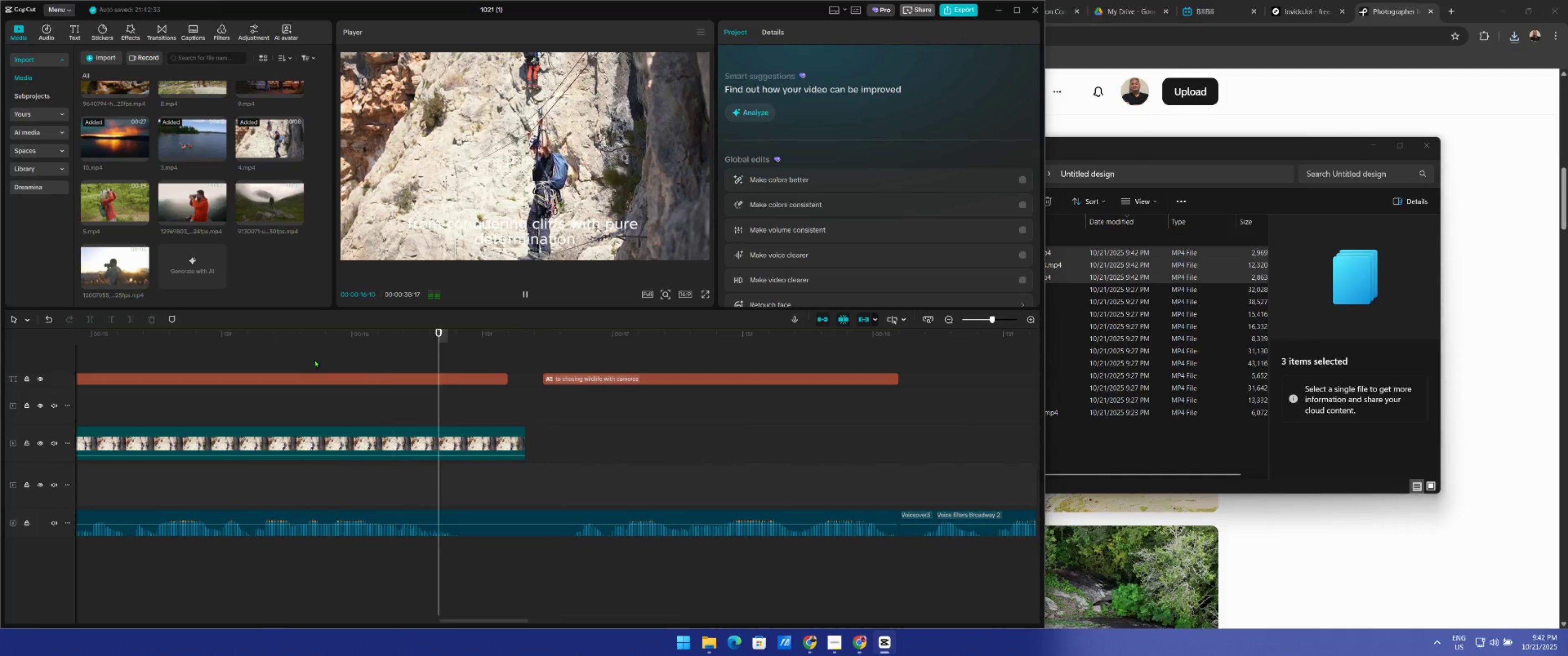 
key(Space)
 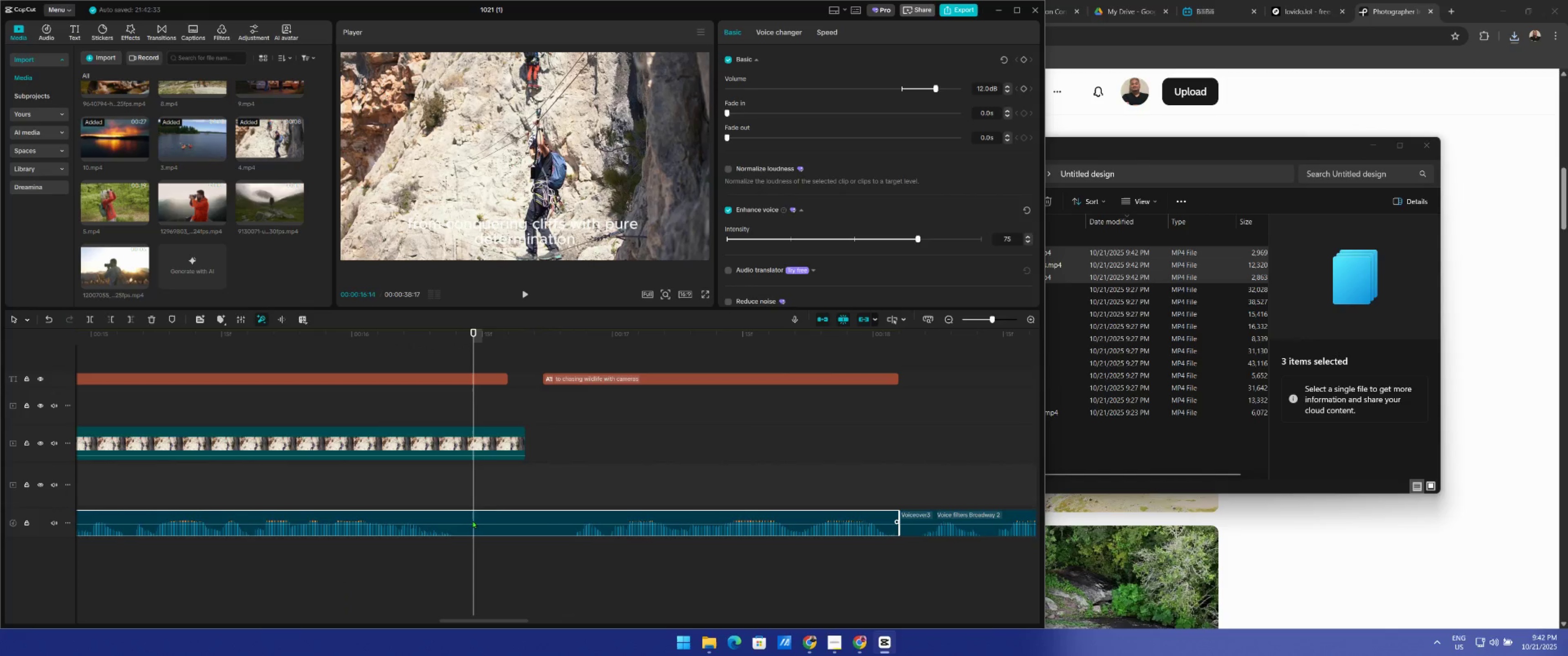 
hold_key(key=ControlLeft, duration=0.35)
 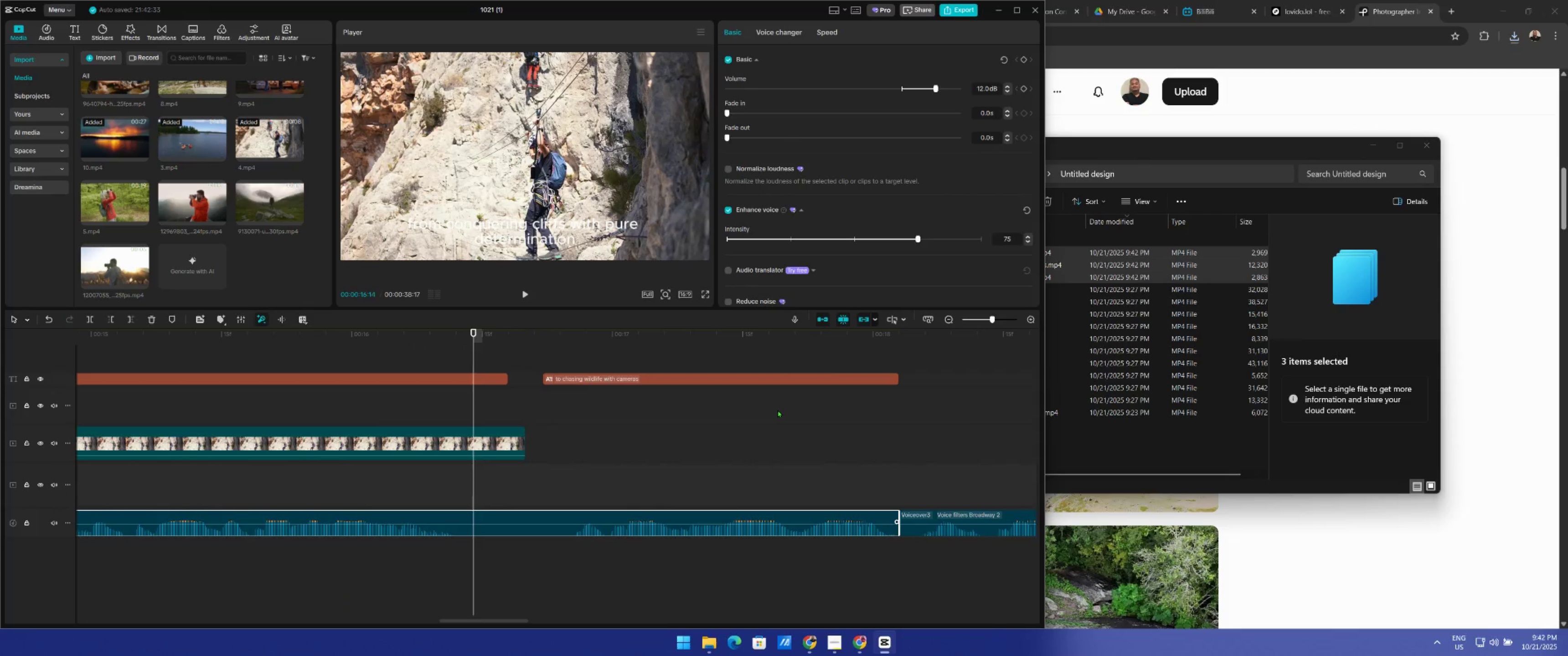 
key(Space)
 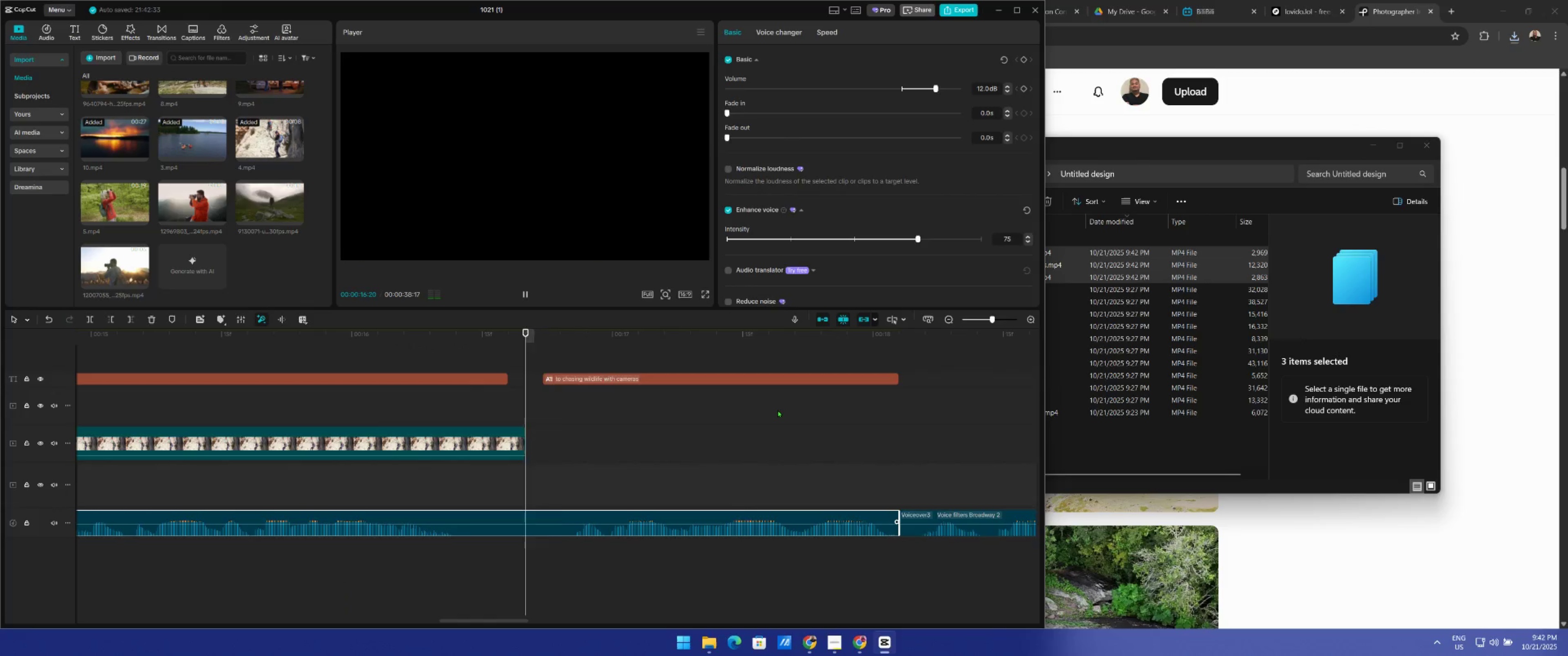 
key(Space)
 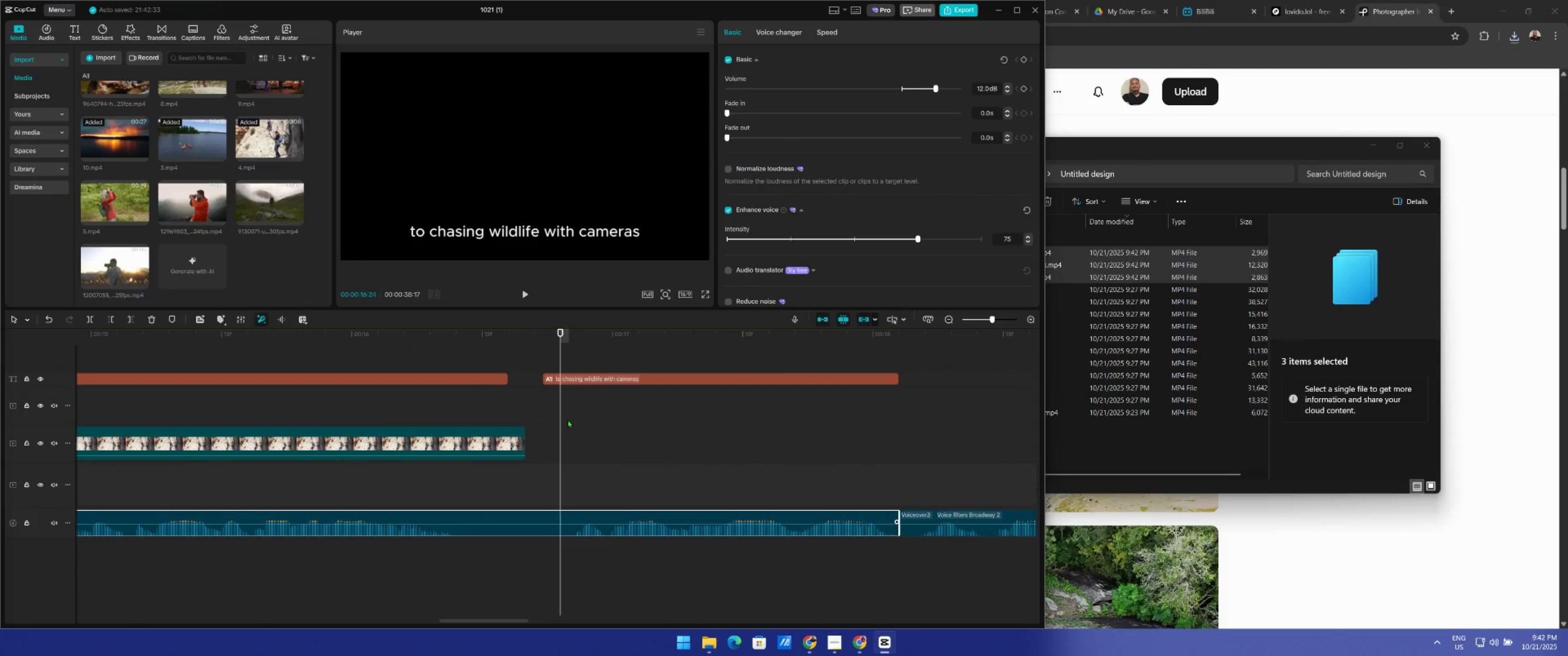 
left_click_drag(start_coordinate=[562, 418], to_coordinate=[524, 419])
 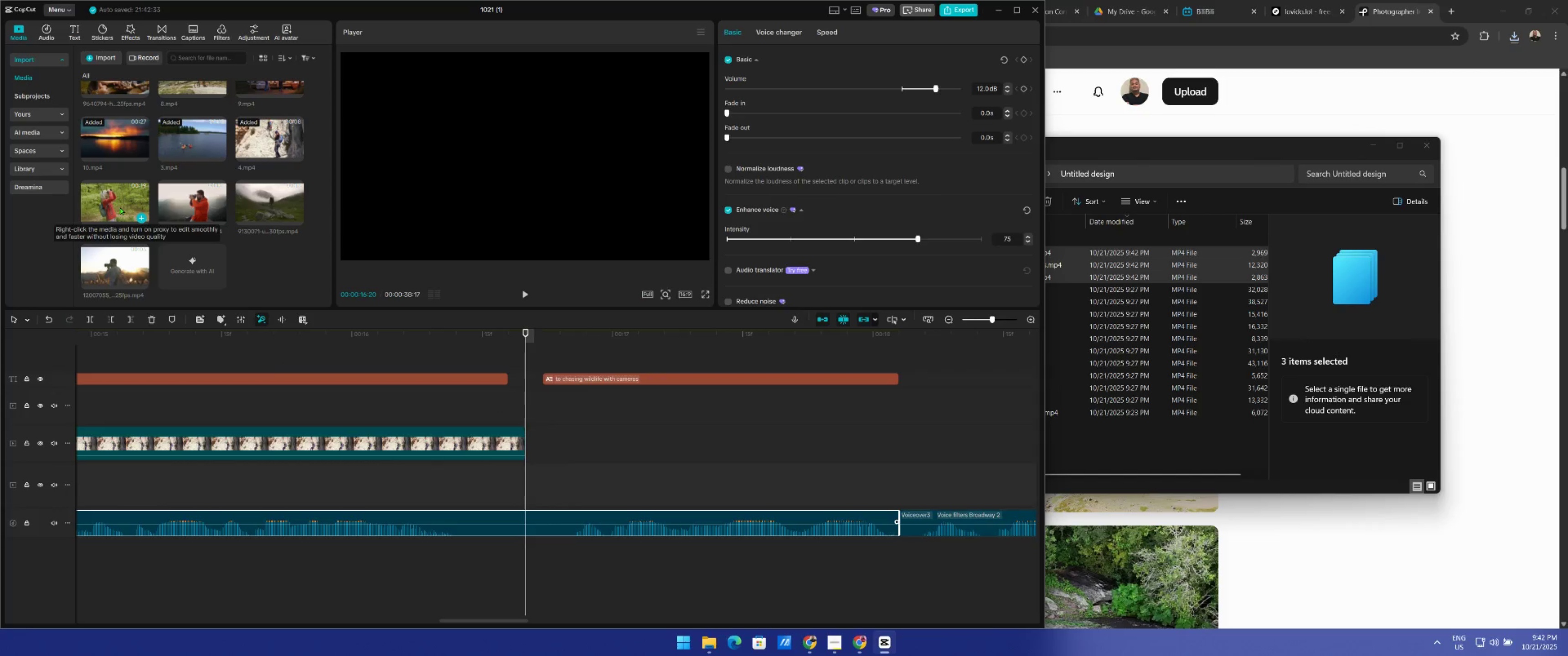 
left_click_drag(start_coordinate=[185, 201], to_coordinate=[523, 443])
 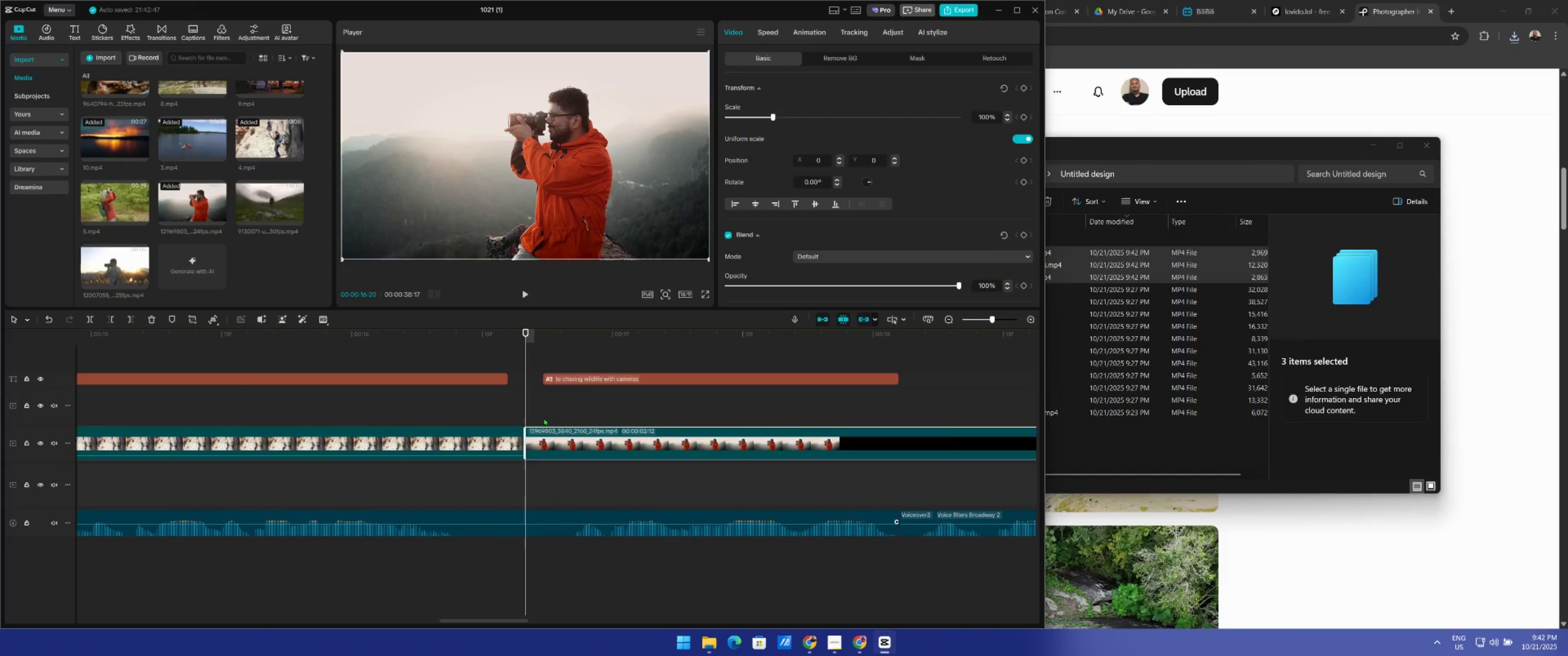 
key(Space)
 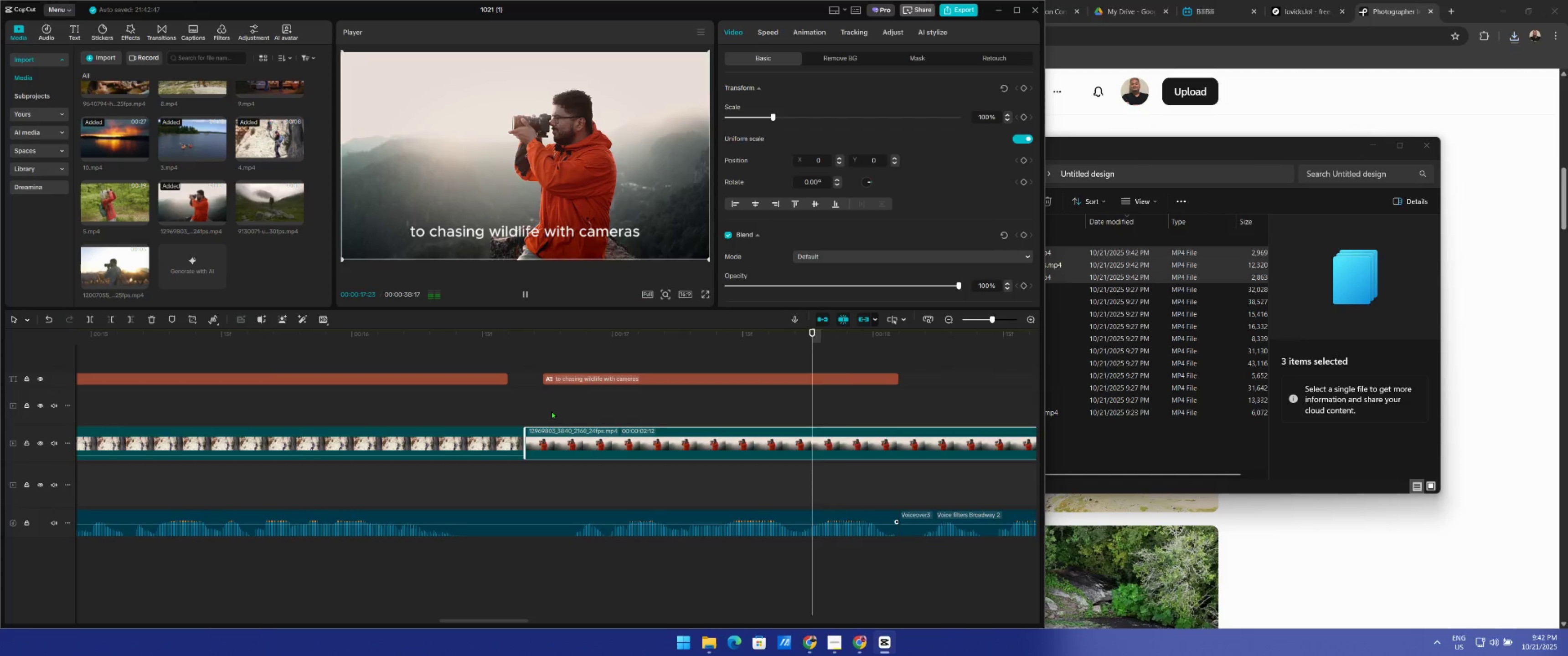 
key(Space)
 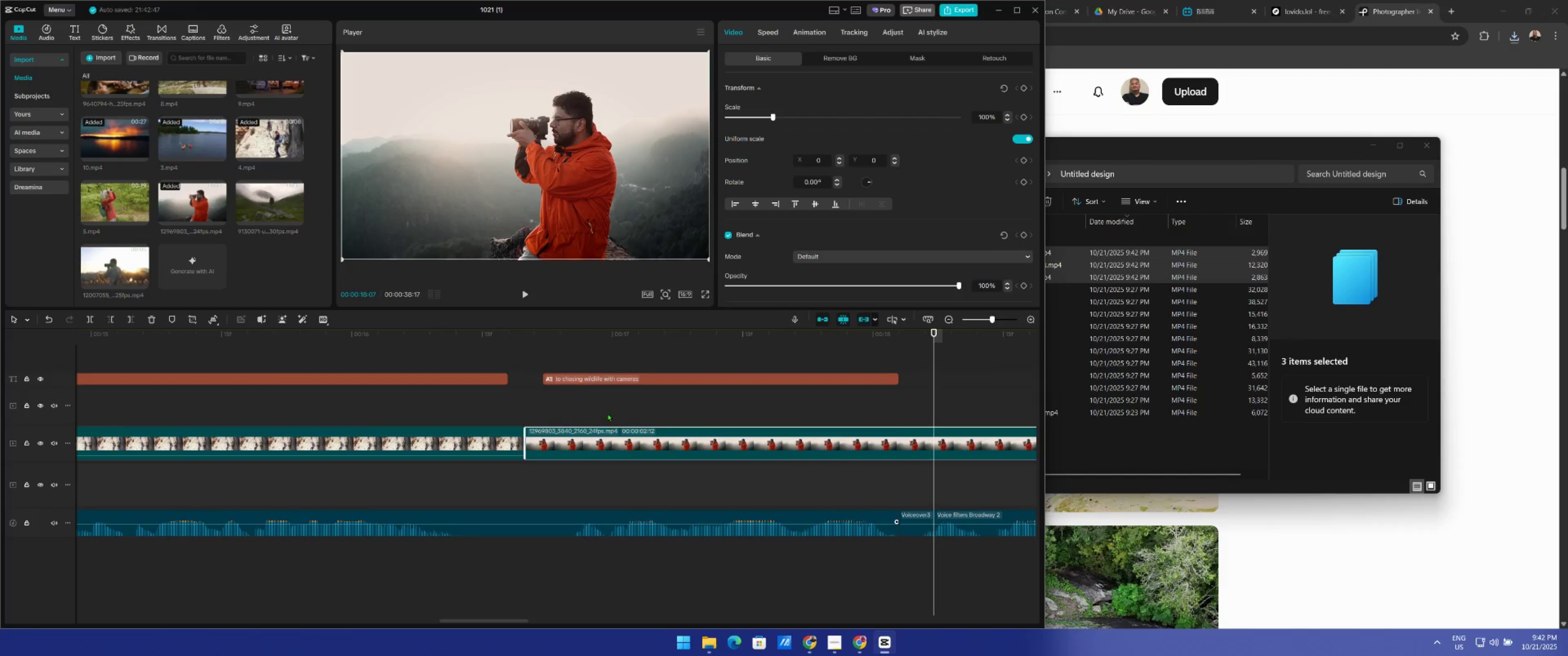 
key(Space)
 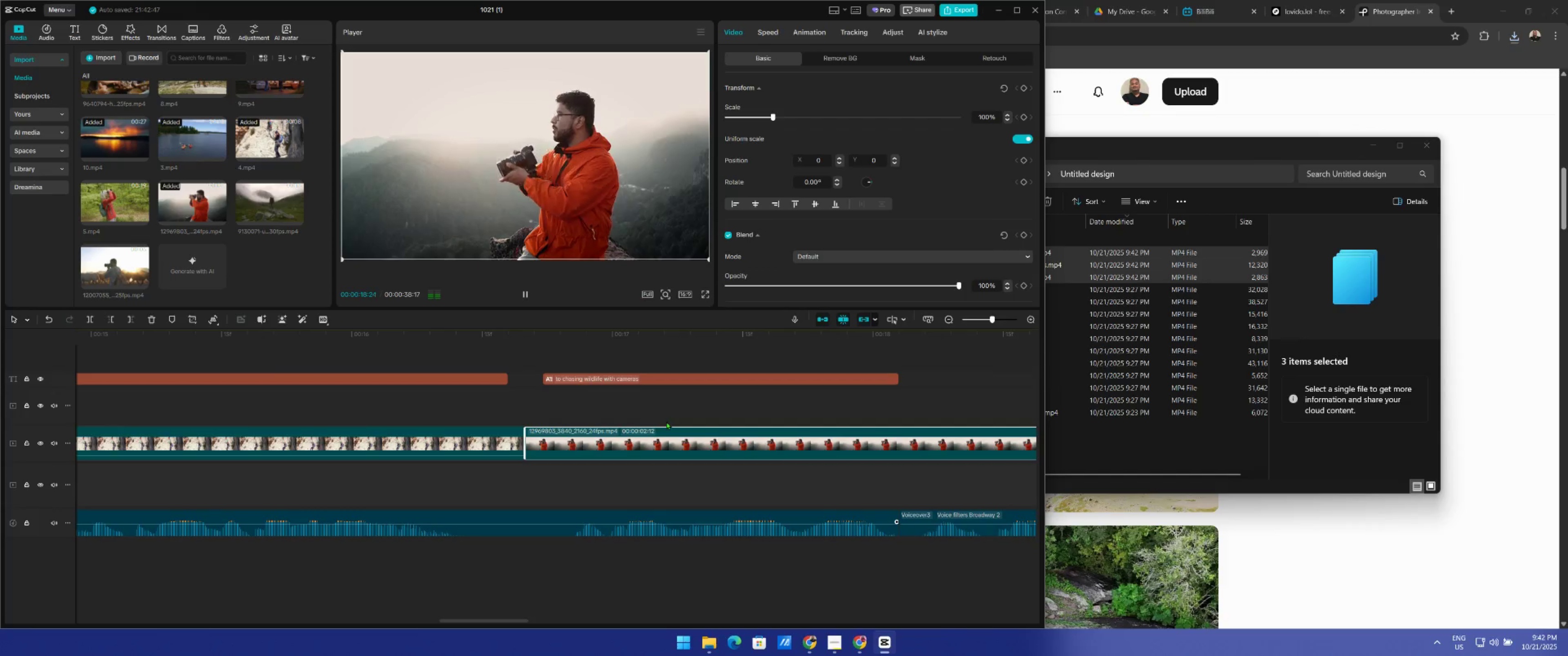 
key(Space)
 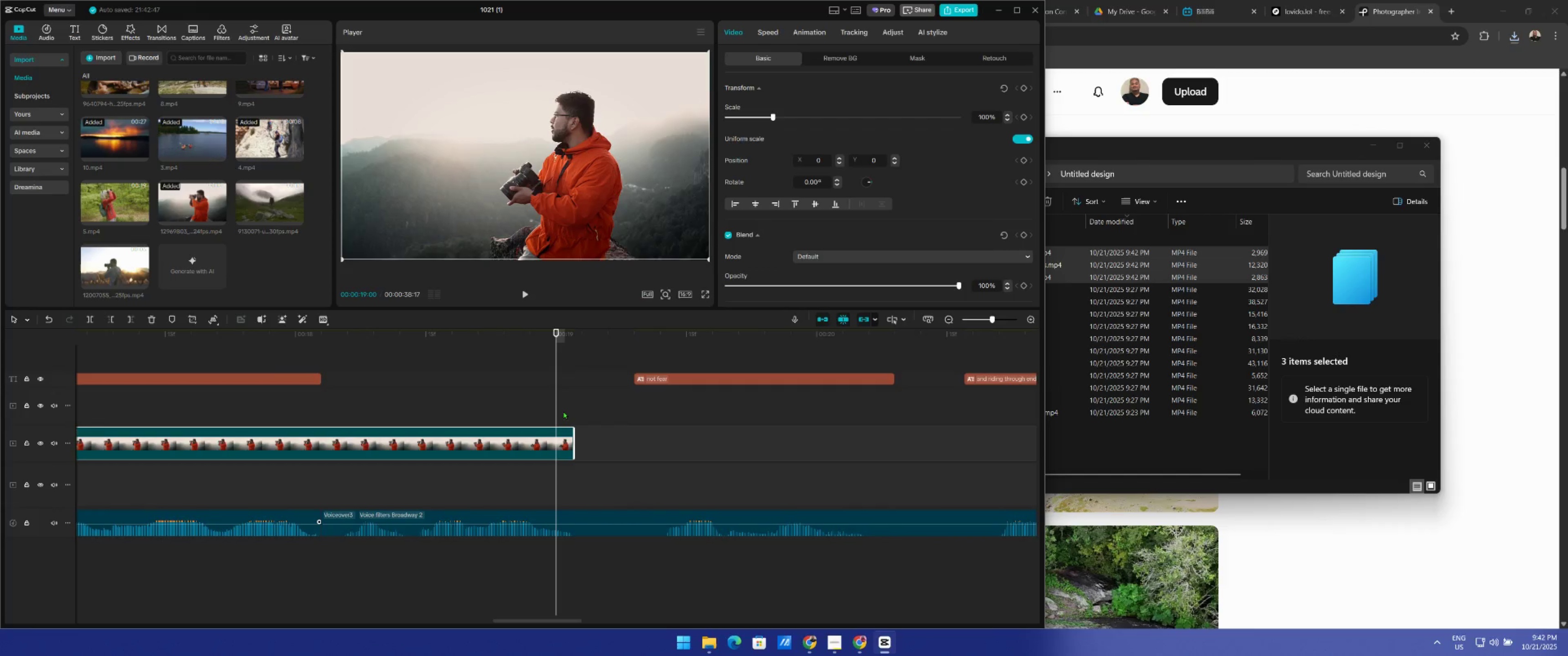 
left_click_drag(start_coordinate=[557, 407], to_coordinate=[295, 432])
 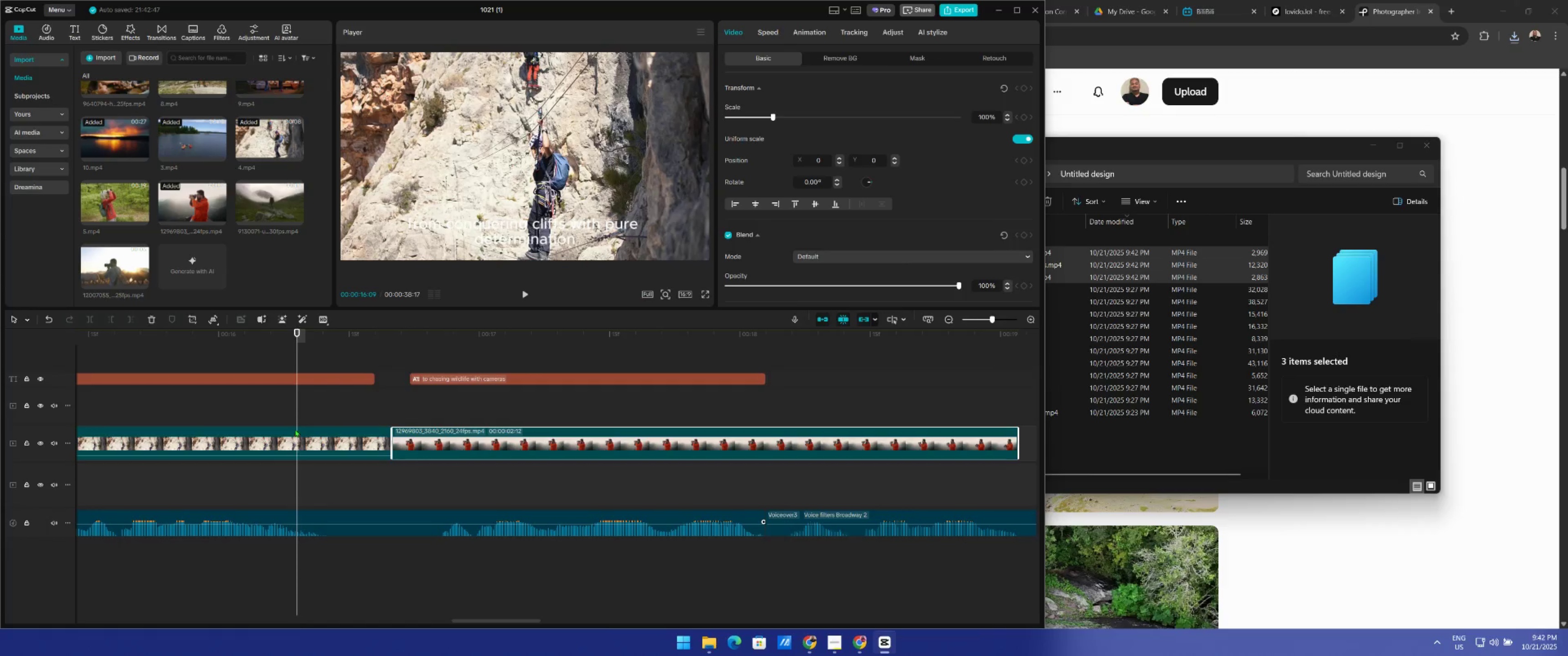 
key(Space)
 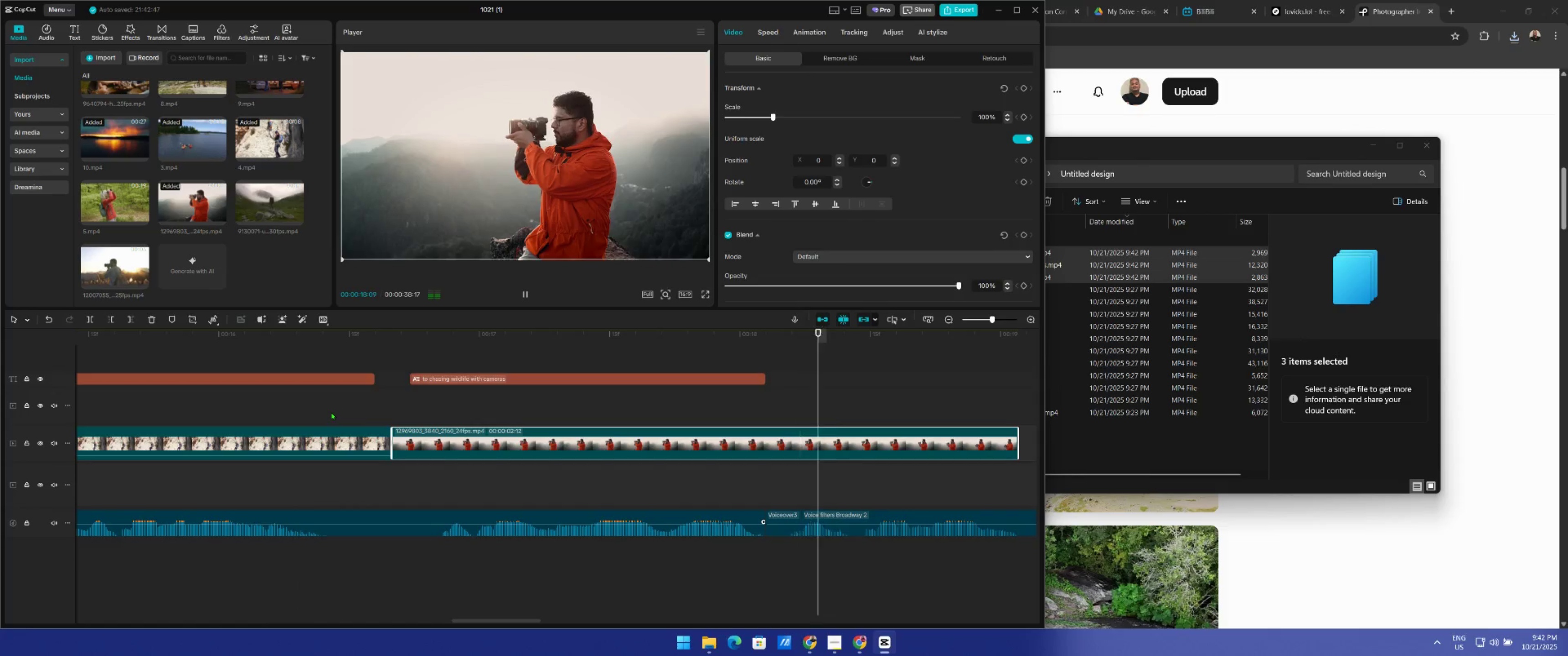 
key(Space)
 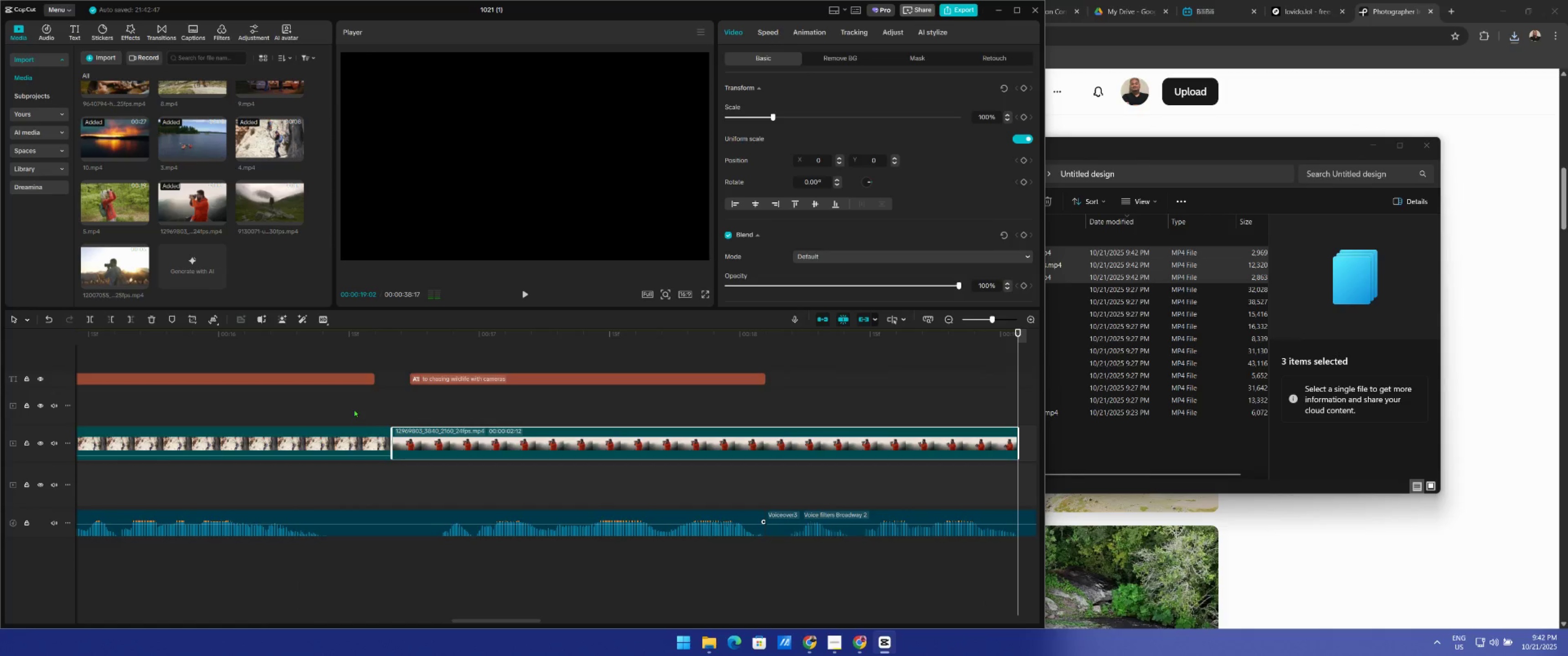 
key(Space)
 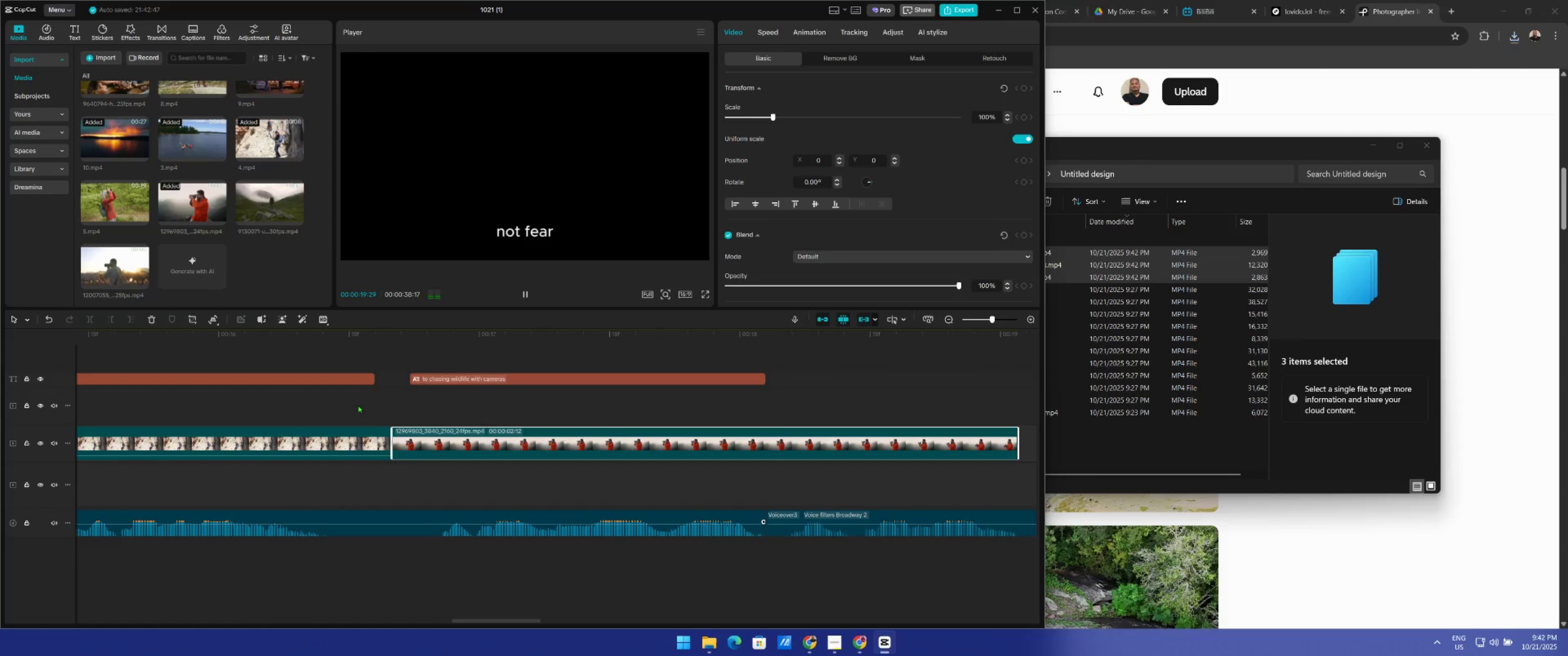 
key(Space)
 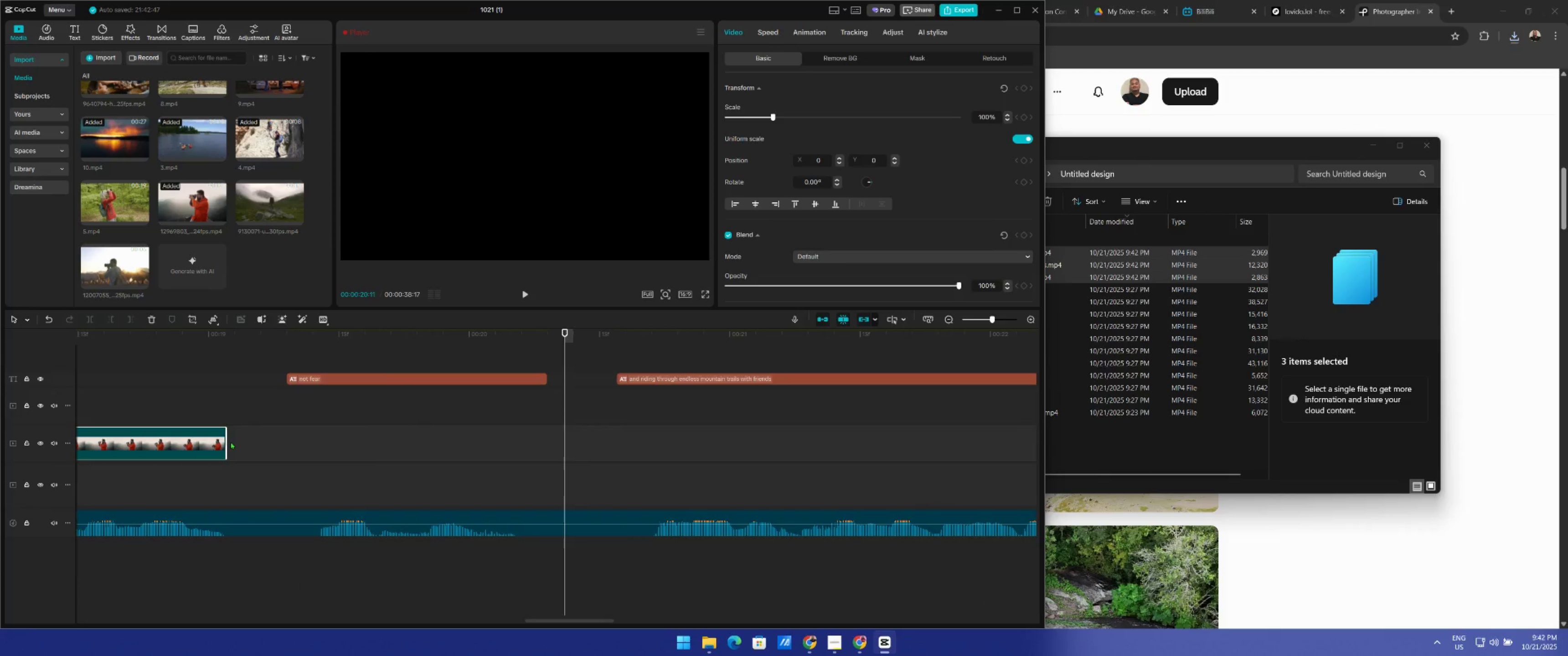 
left_click_drag(start_coordinate=[228, 442], to_coordinate=[511, 442])
 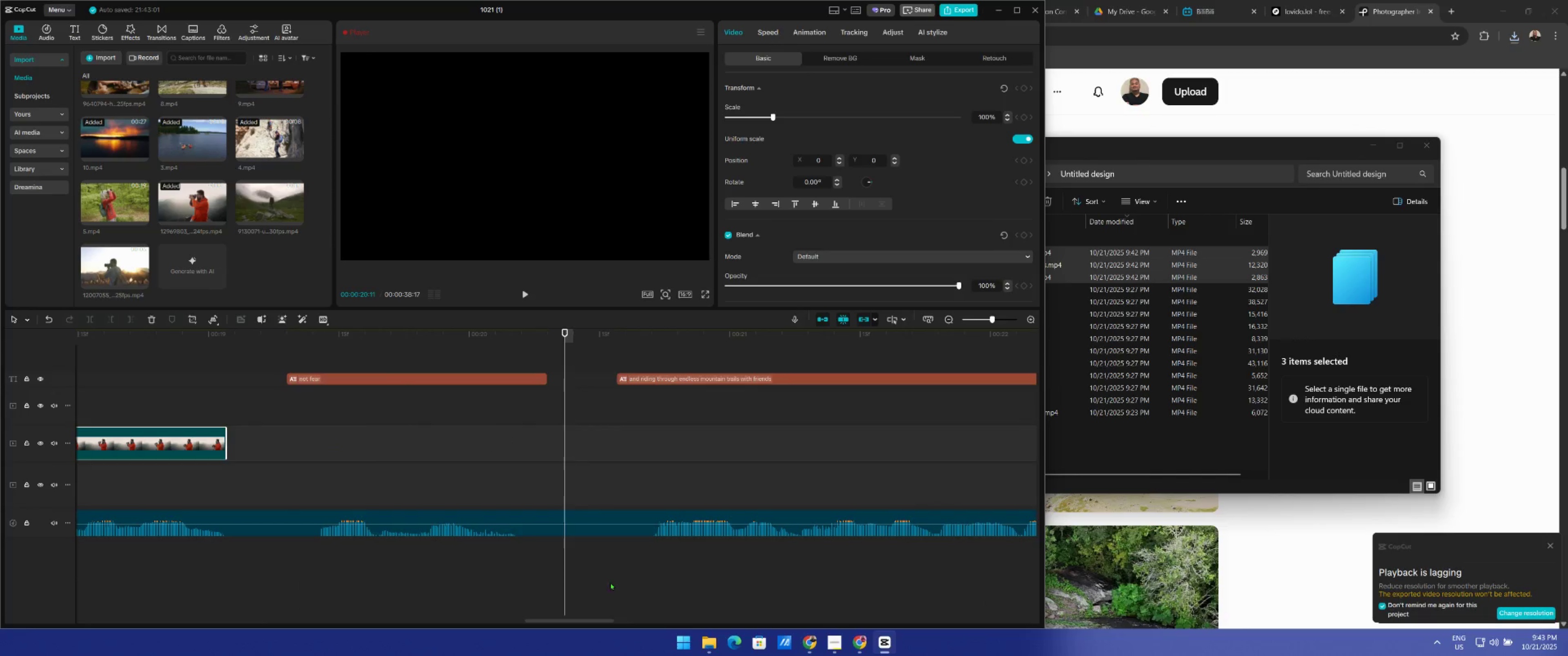 
left_click_drag(start_coordinate=[559, 619], to_coordinate=[490, 601])
 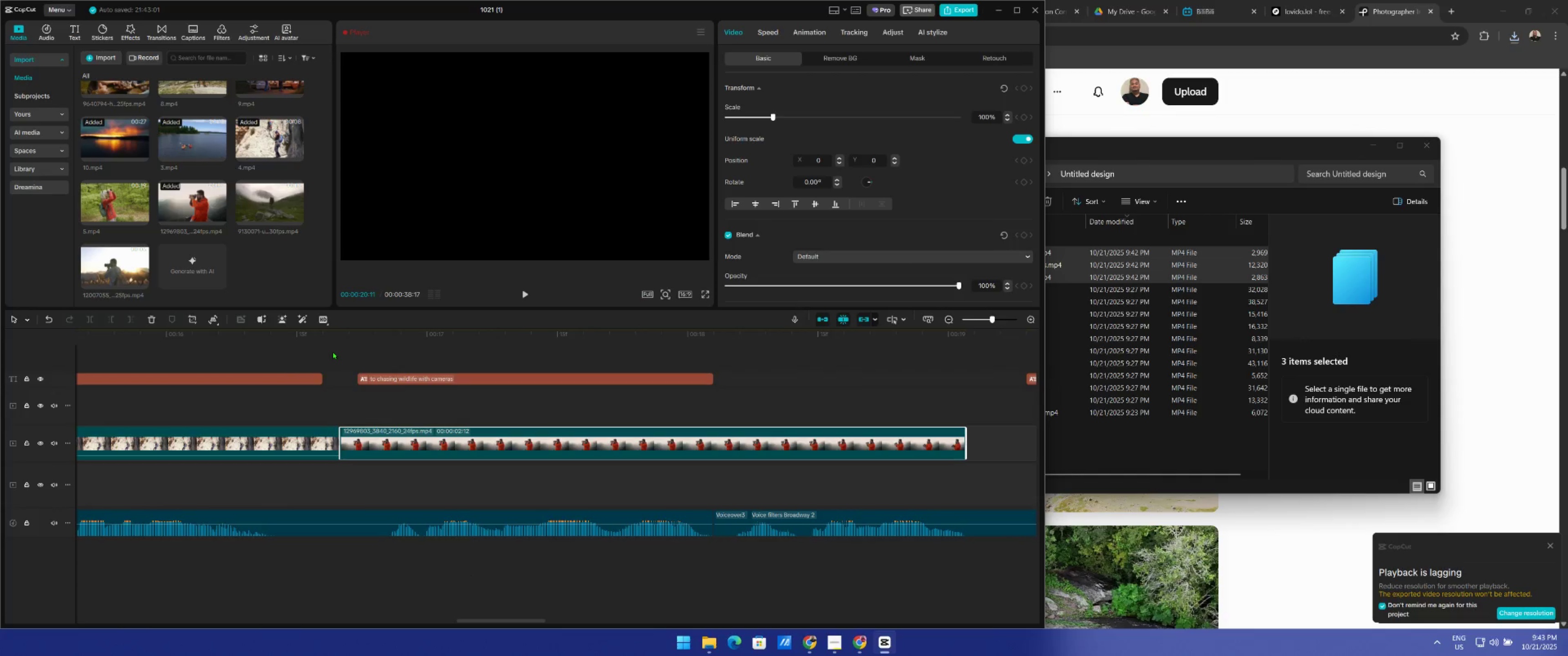 
scroll: coordinate [186, 215], scroll_direction: up, amount: 3.0
 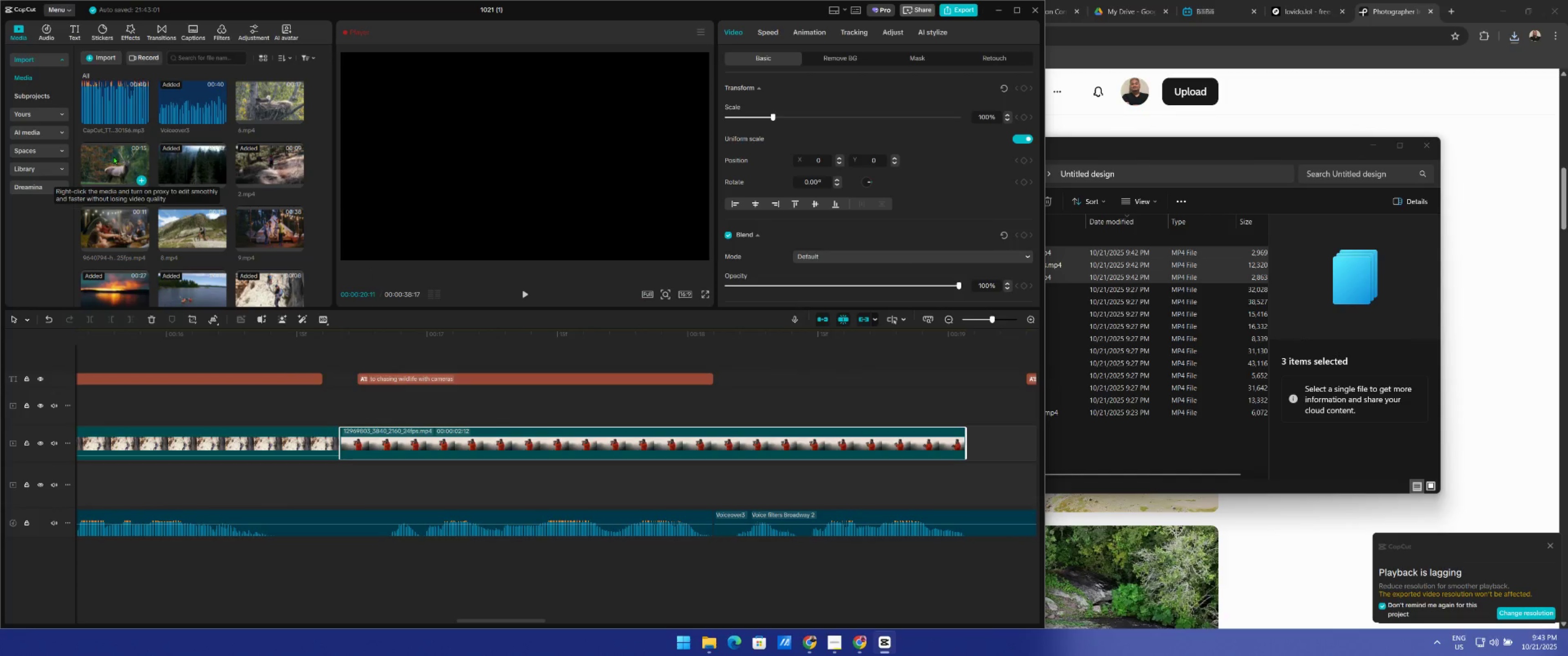 
left_click_drag(start_coordinate=[116, 156], to_coordinate=[344, 416])
 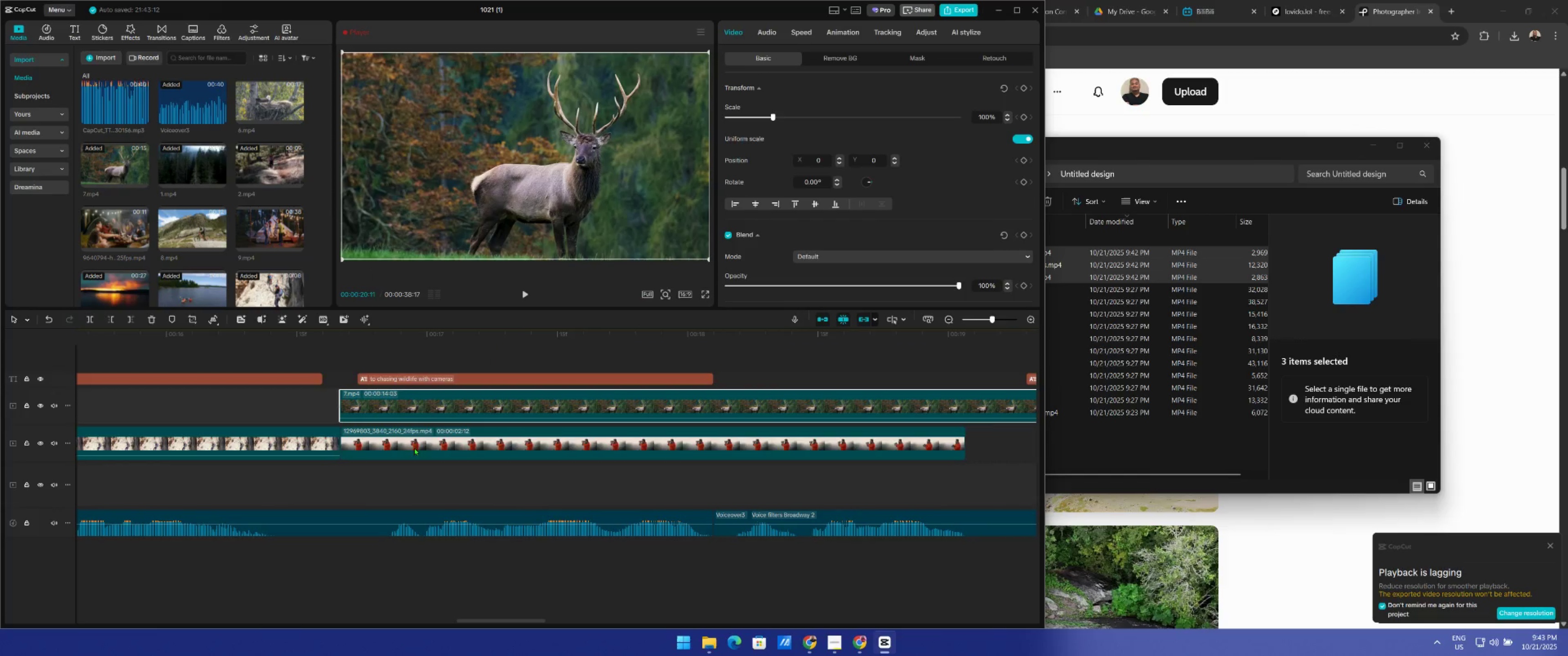 
left_click_drag(start_coordinate=[424, 438], to_coordinate=[811, 441])
 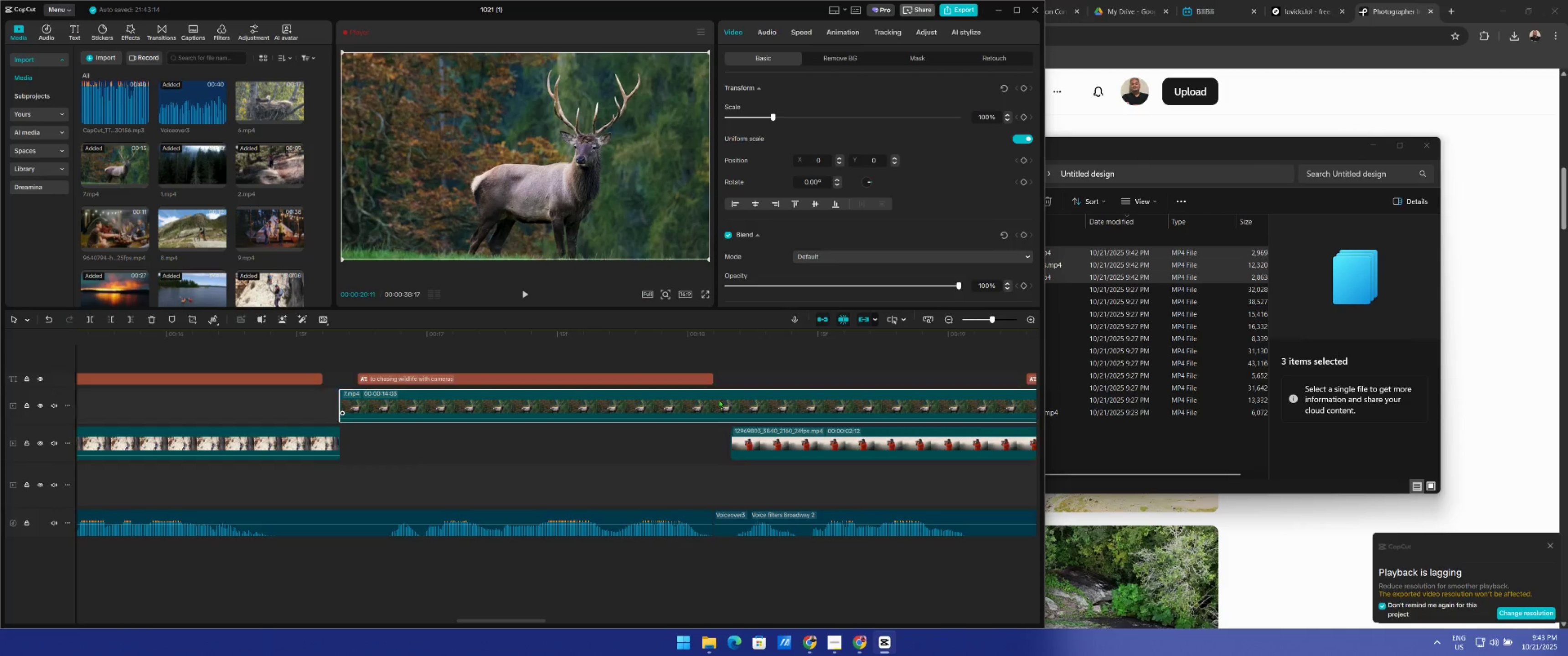 
double_click([721, 319])
 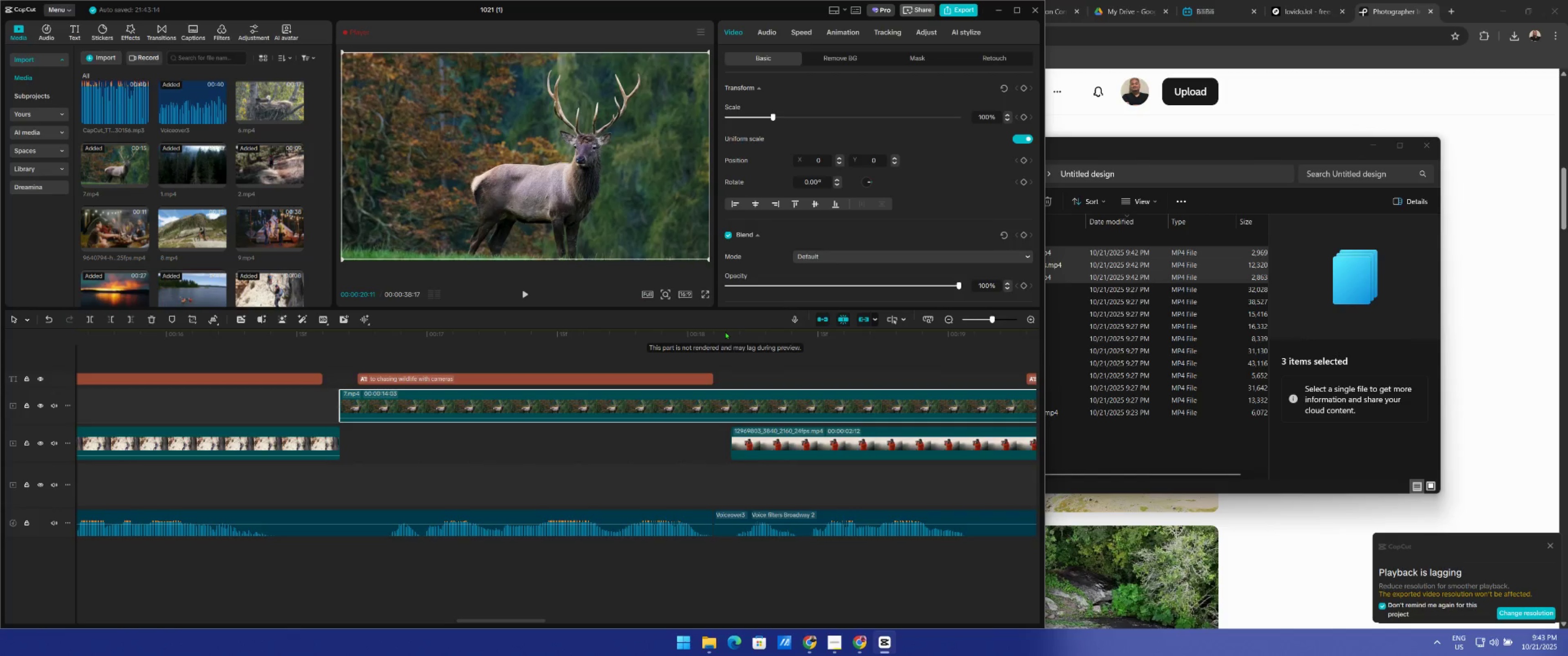 
triple_click([725, 331])
 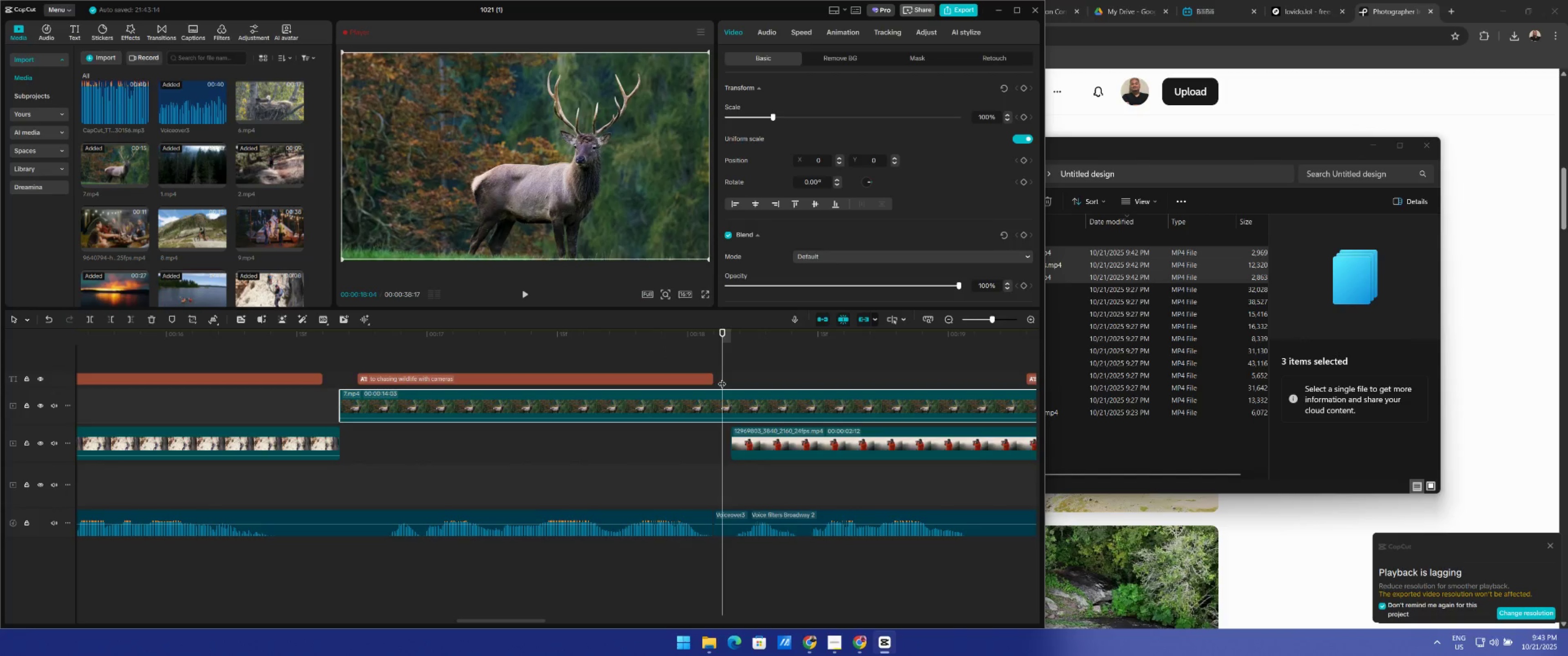 
left_click_drag(start_coordinate=[722, 378], to_coordinate=[731, 379])
 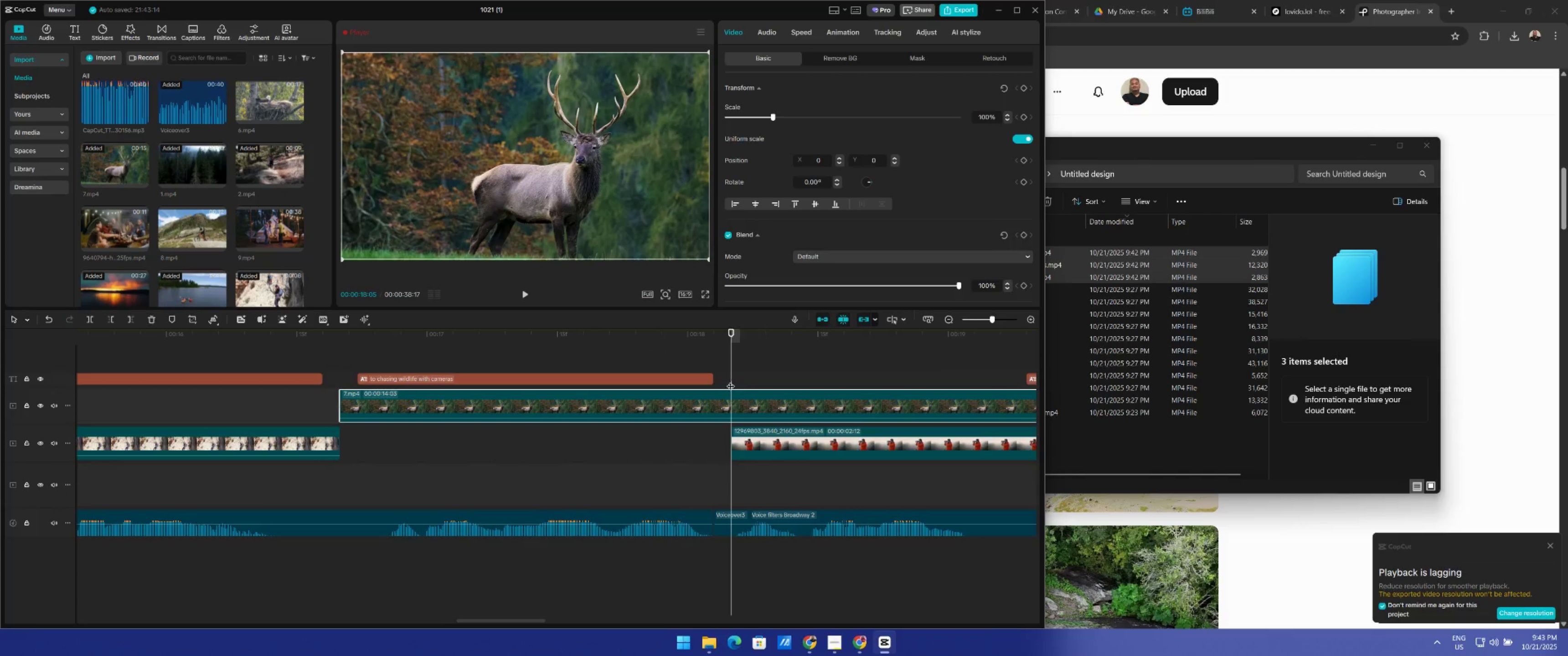 
key(W)
 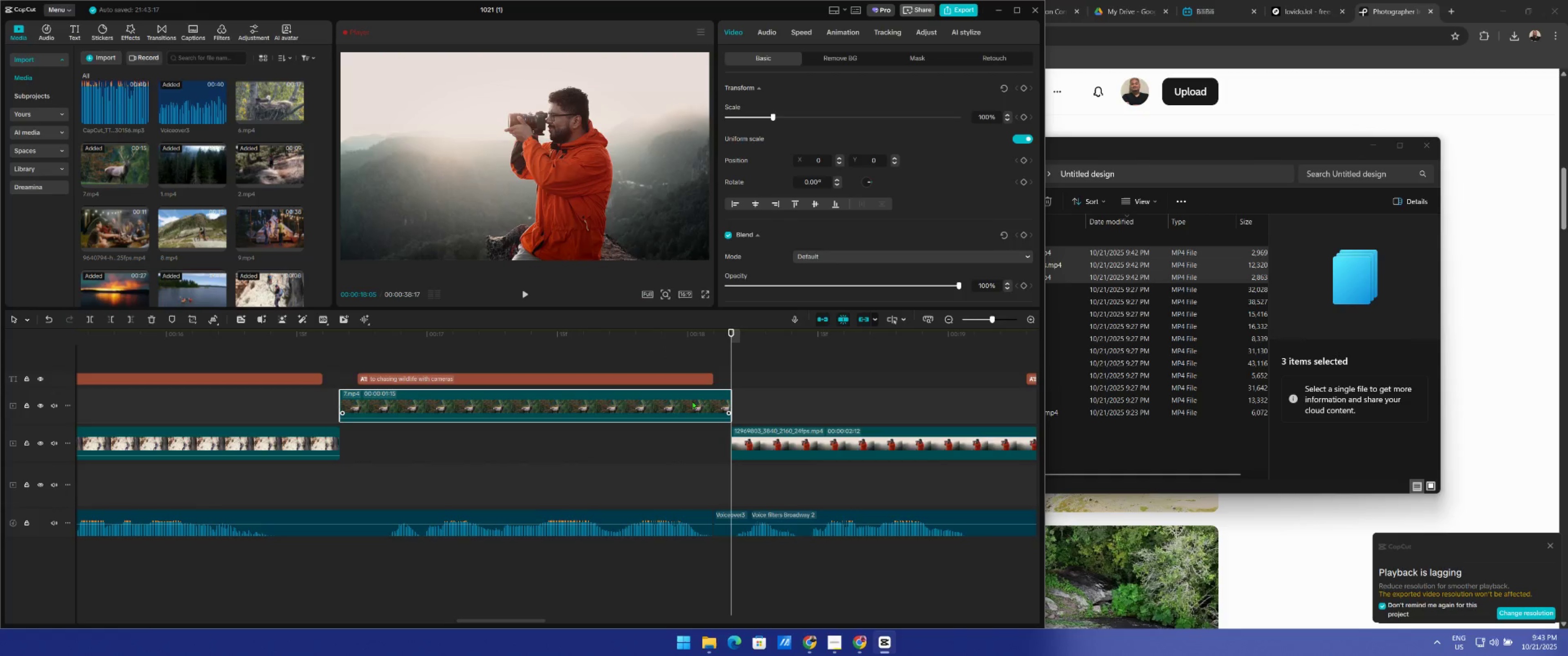 
left_click_drag(start_coordinate=[692, 401], to_coordinate=[692, 430])
 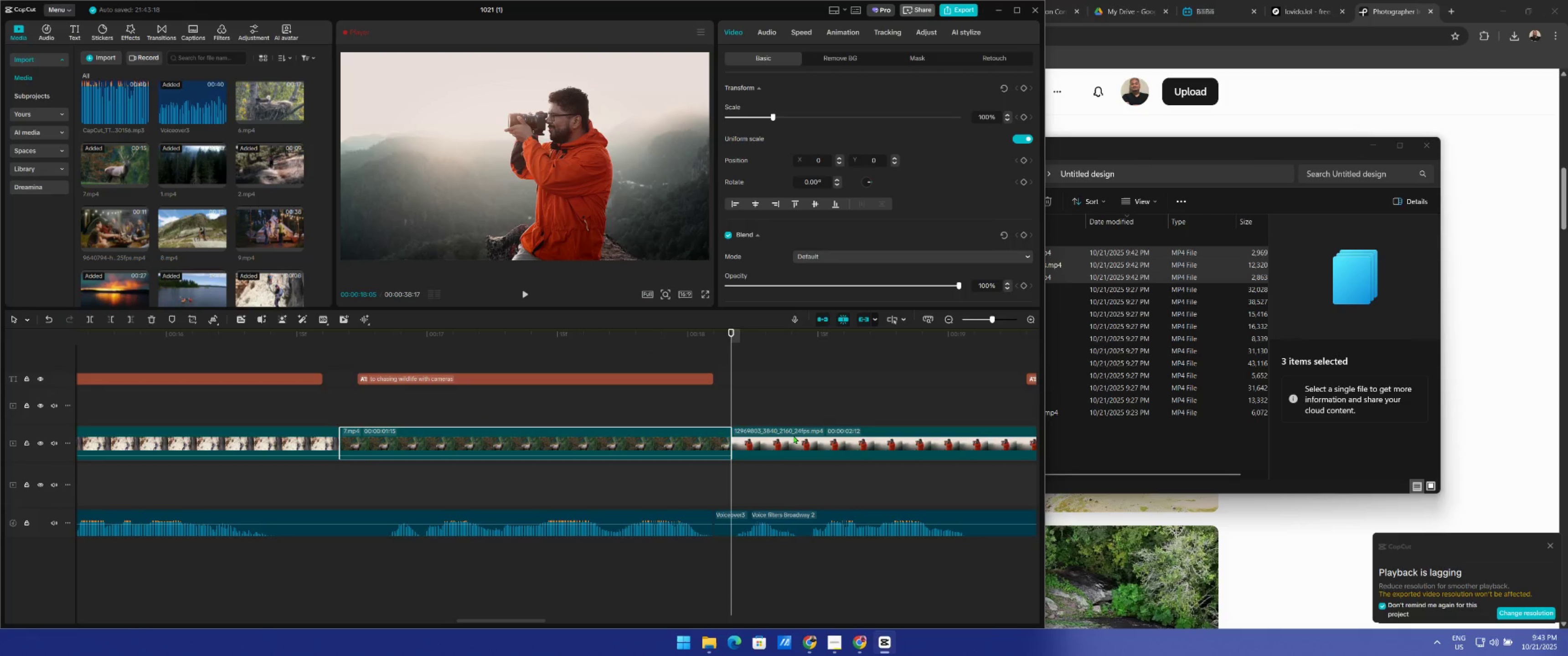 
left_click_drag(start_coordinate=[794, 436], to_coordinate=[791, 437])
 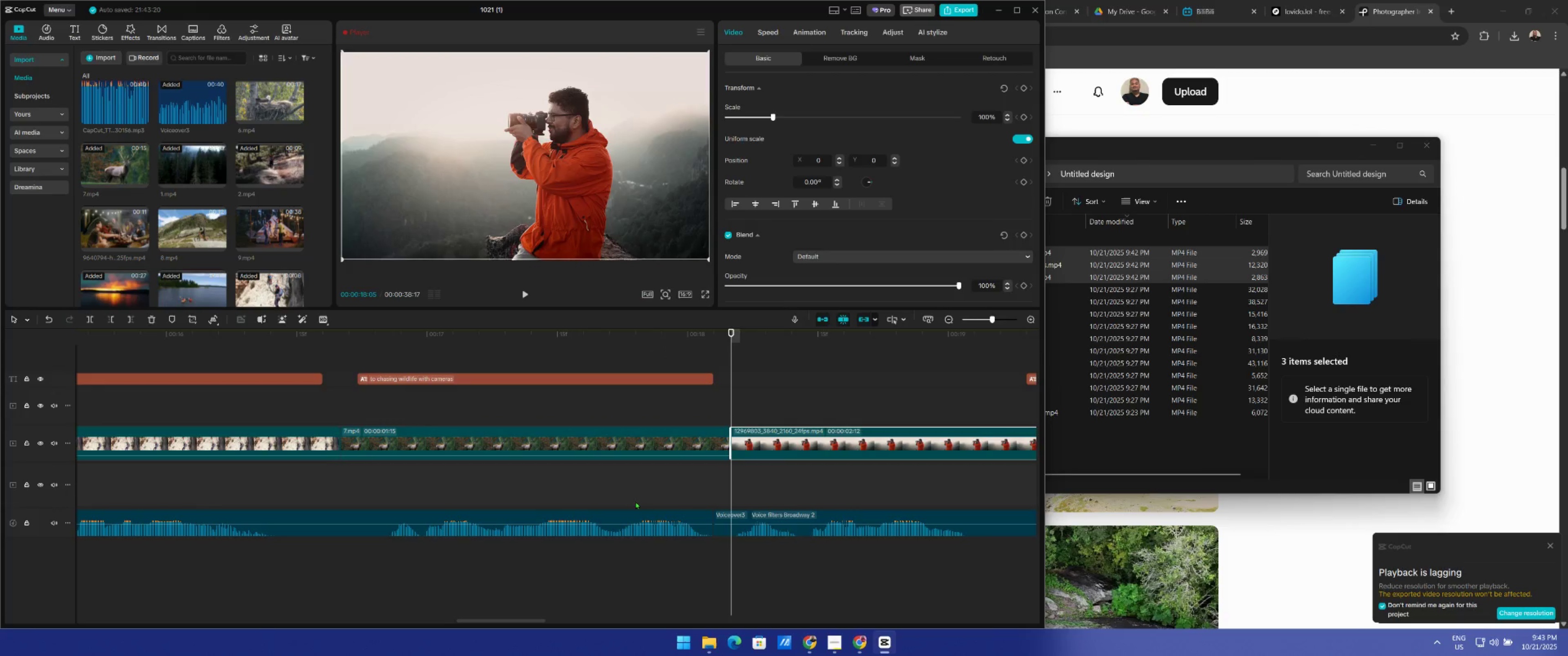 
key(Space)
 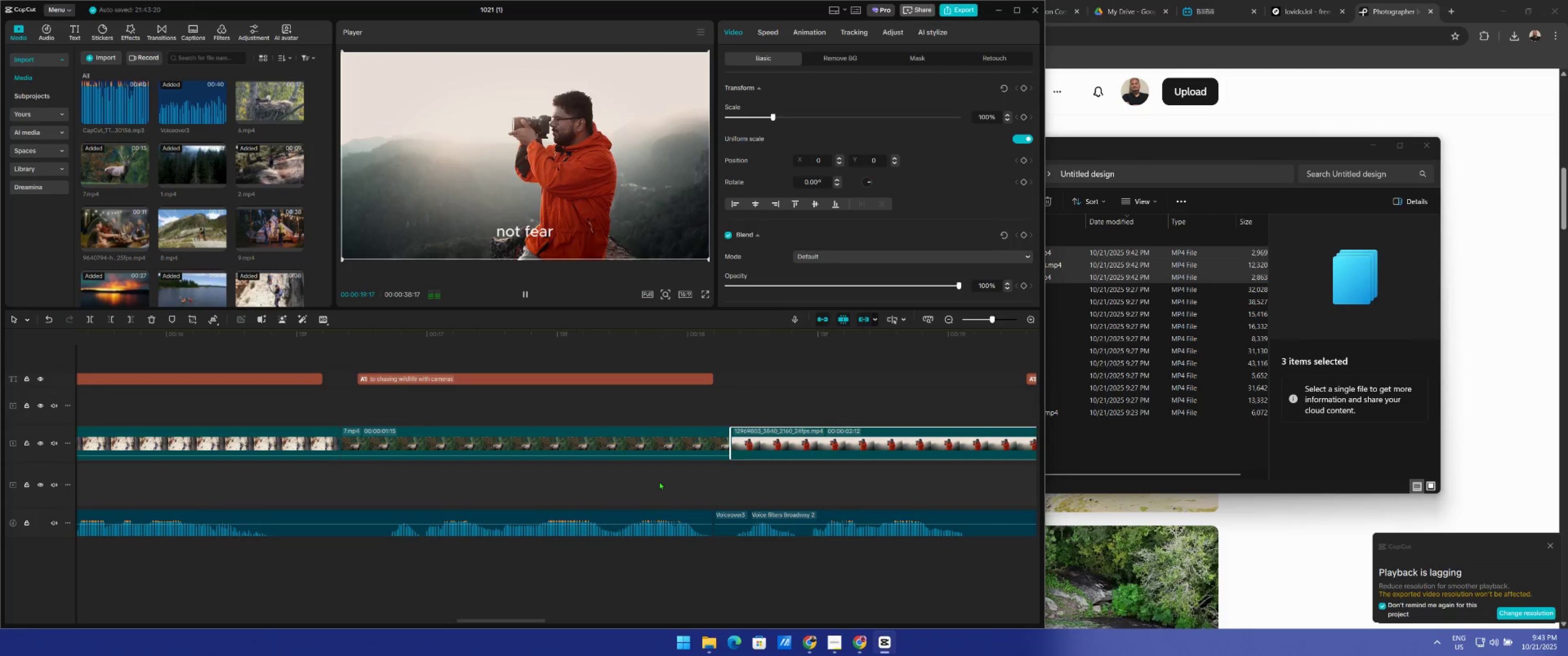 
key(Space)
 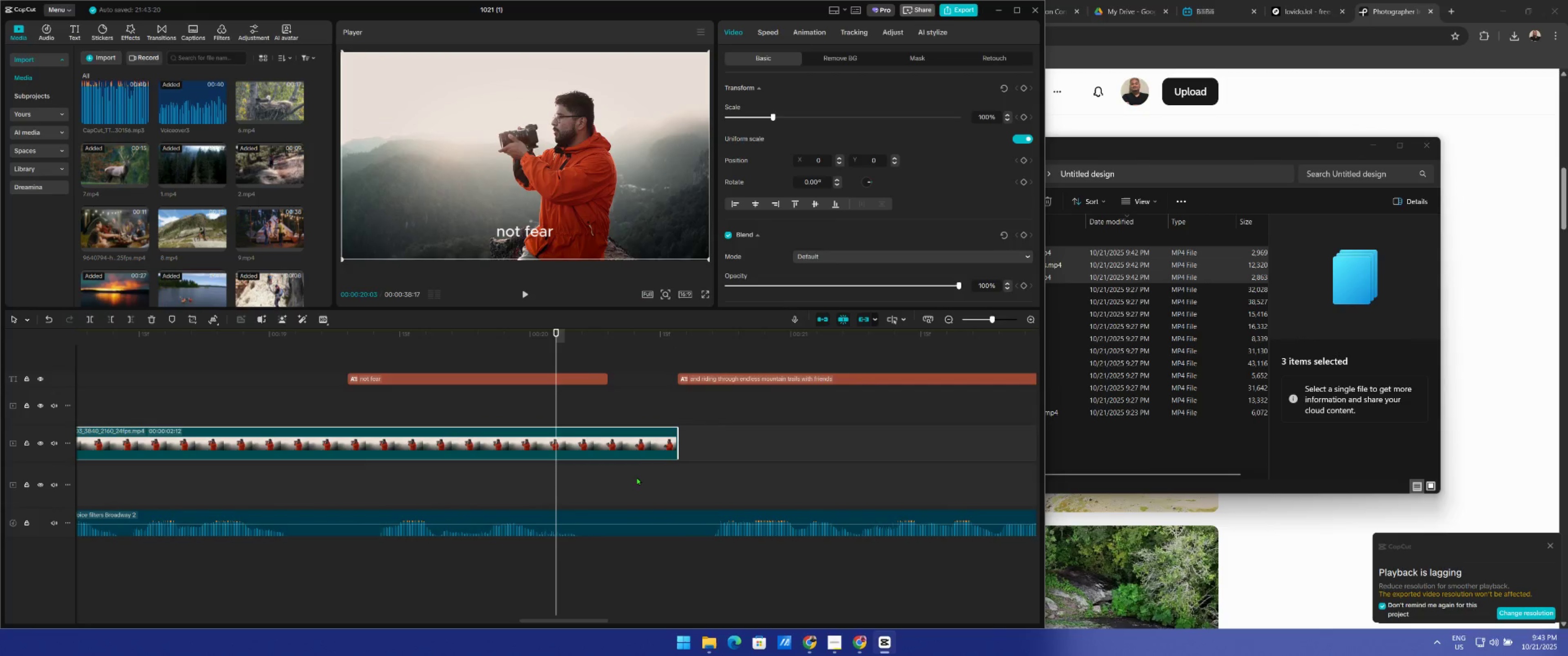 
key(Space)
 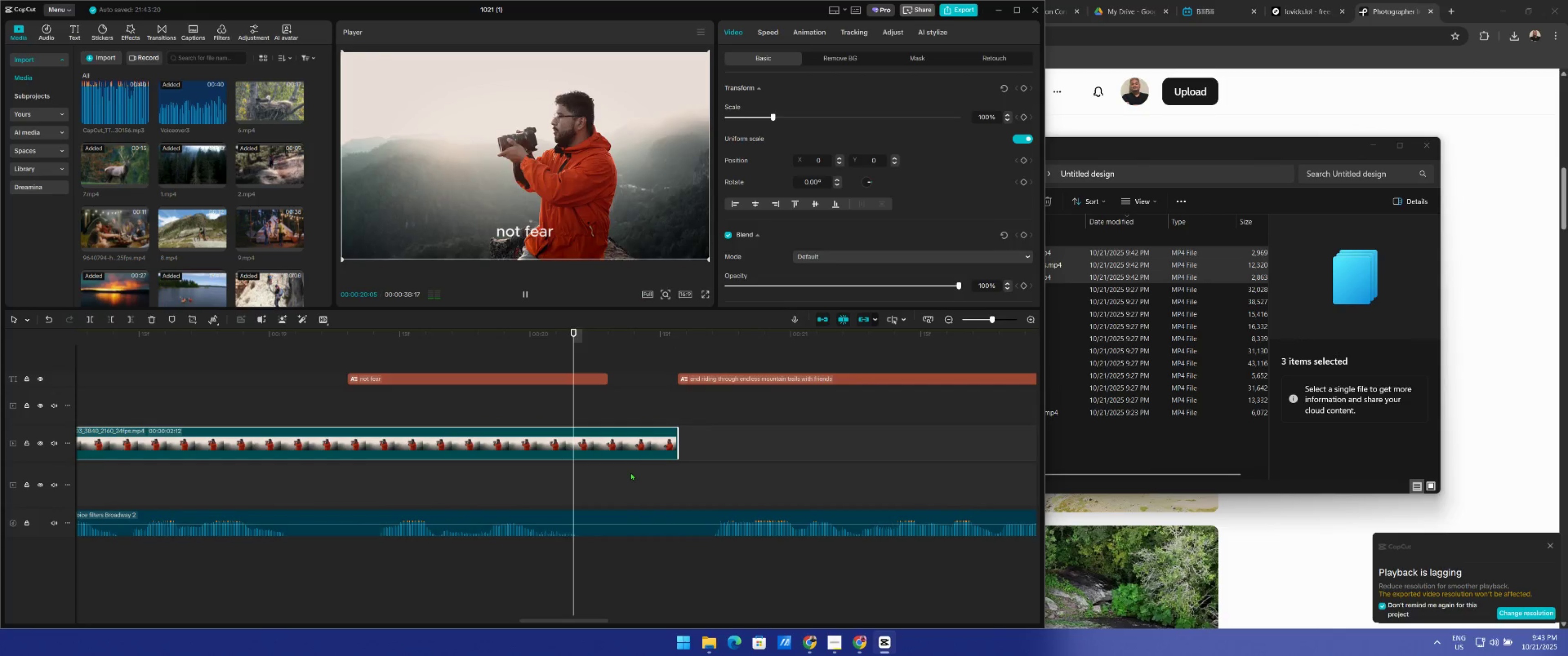 
key(Space)
 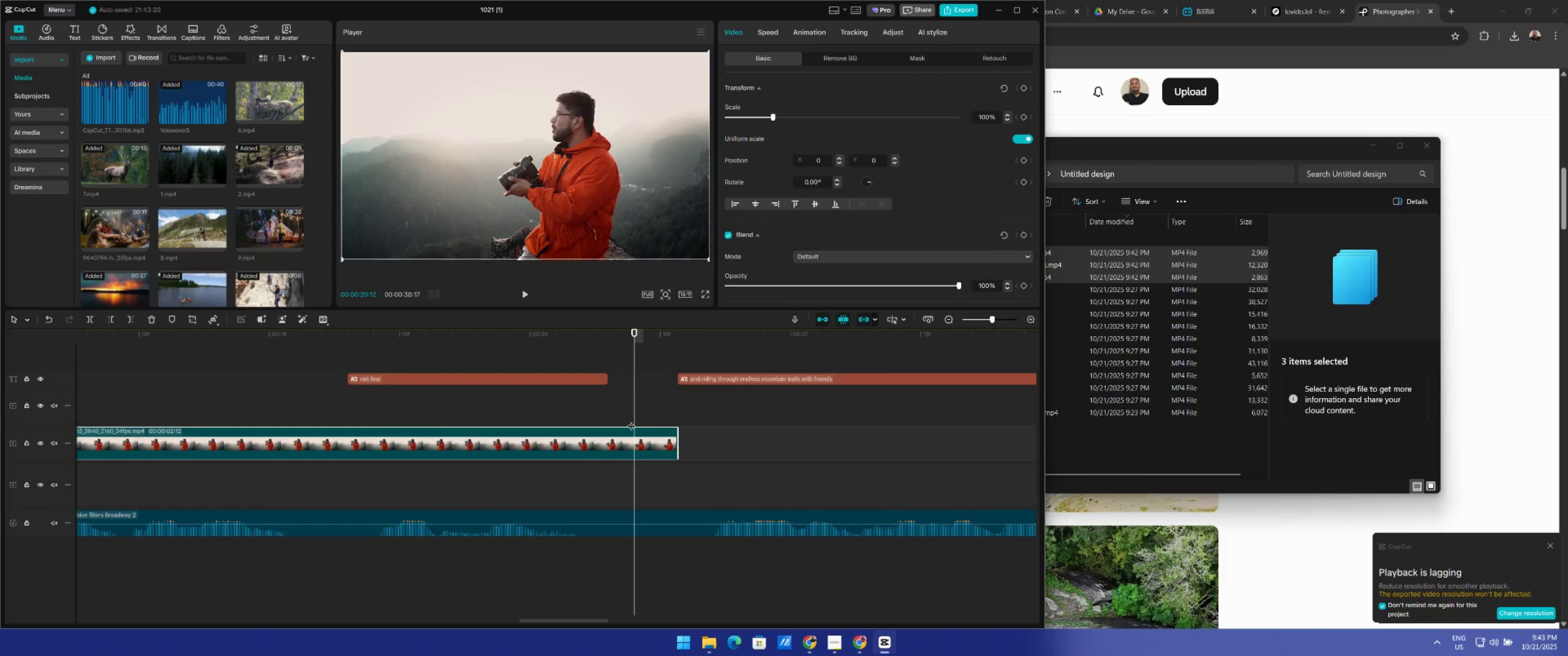 
left_click_drag(start_coordinate=[634, 415], to_coordinate=[609, 413])
 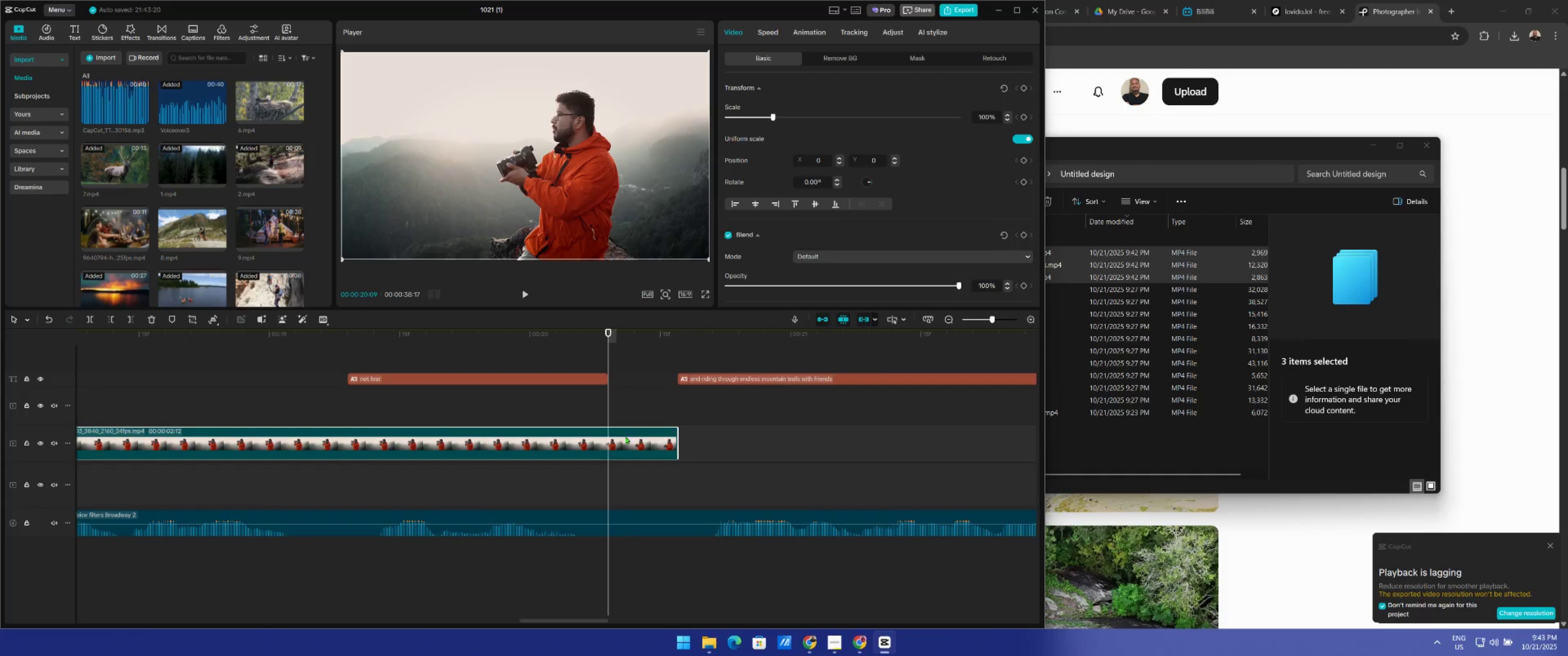 
left_click([626, 437])
 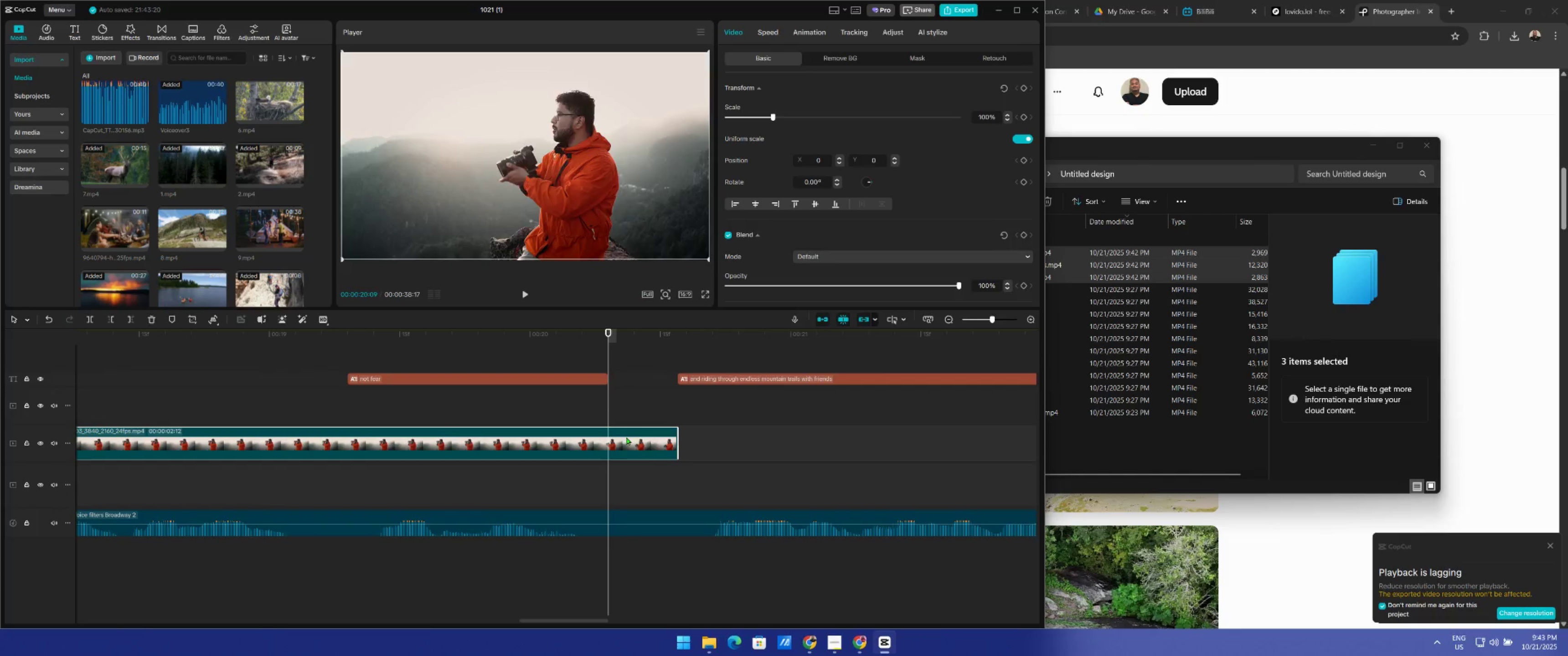 
key(W)
 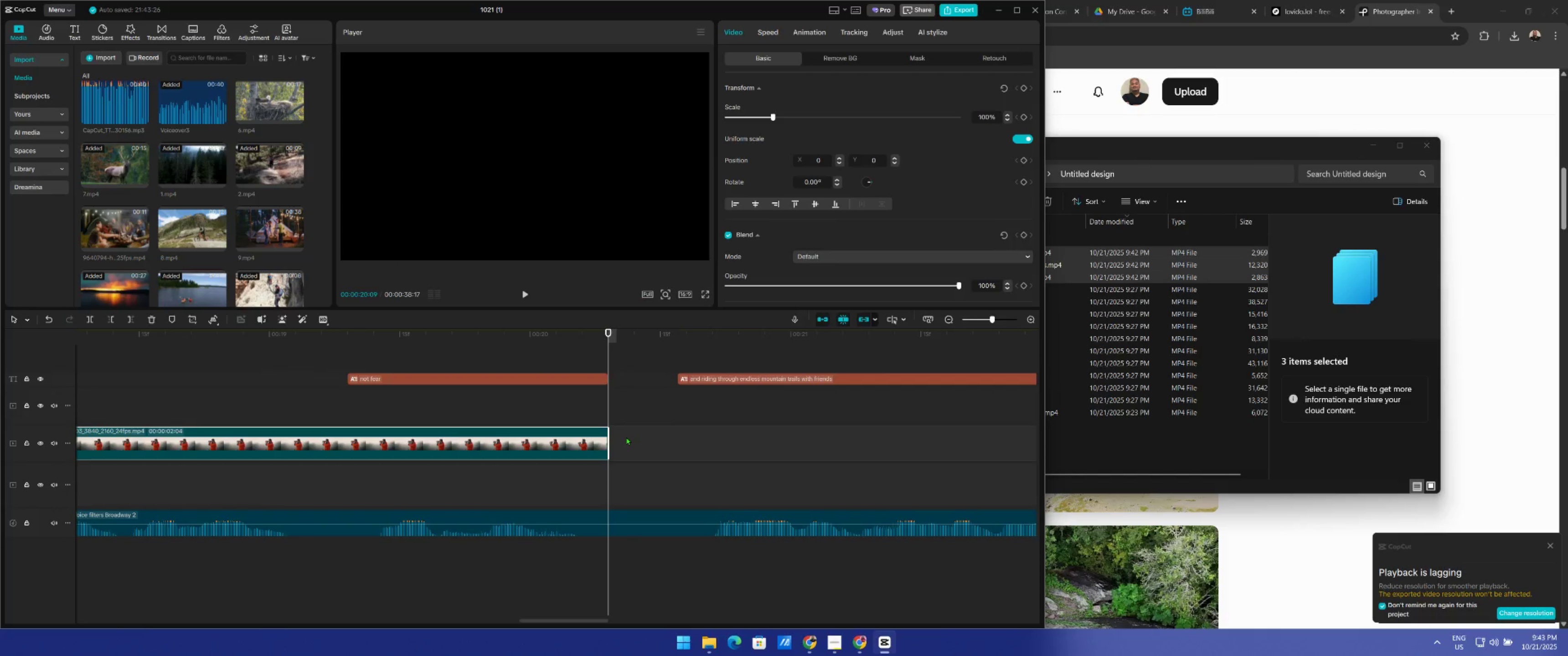 
key(Space)
 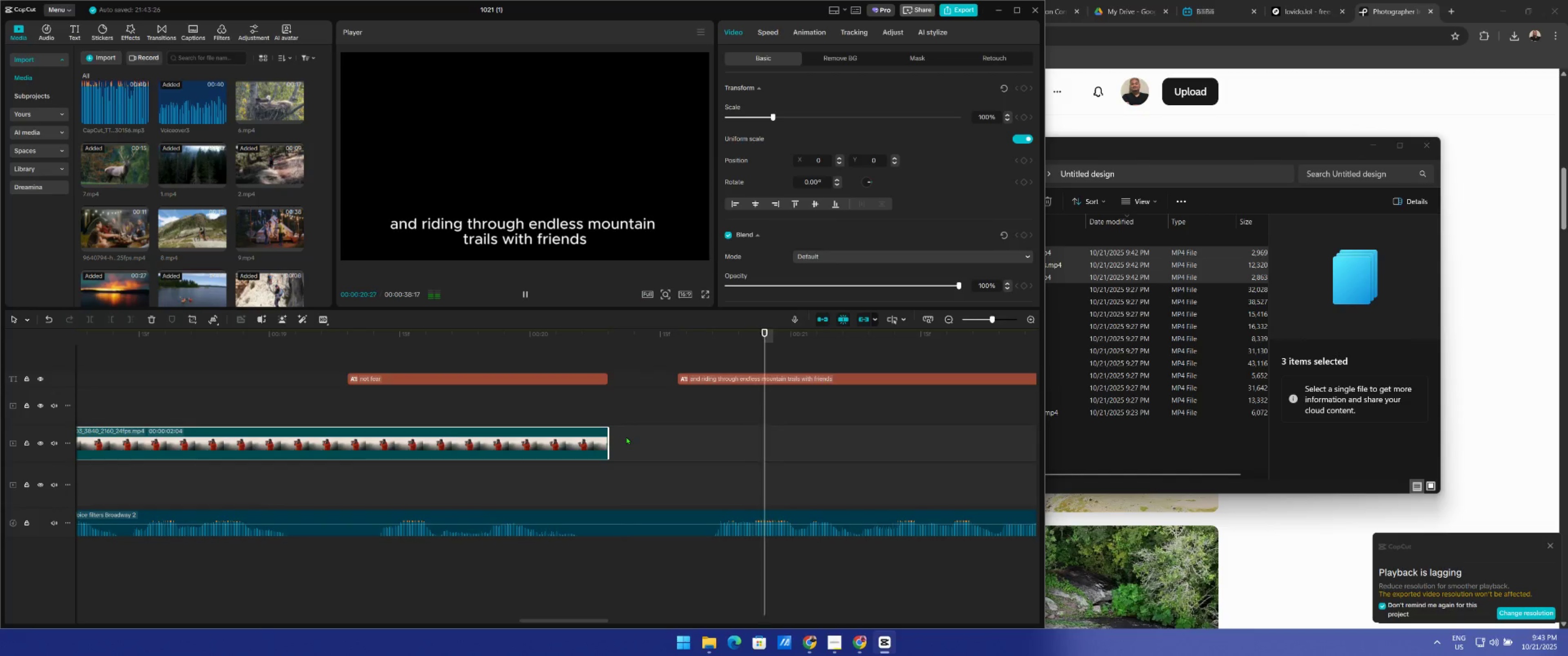 
key(Space)
 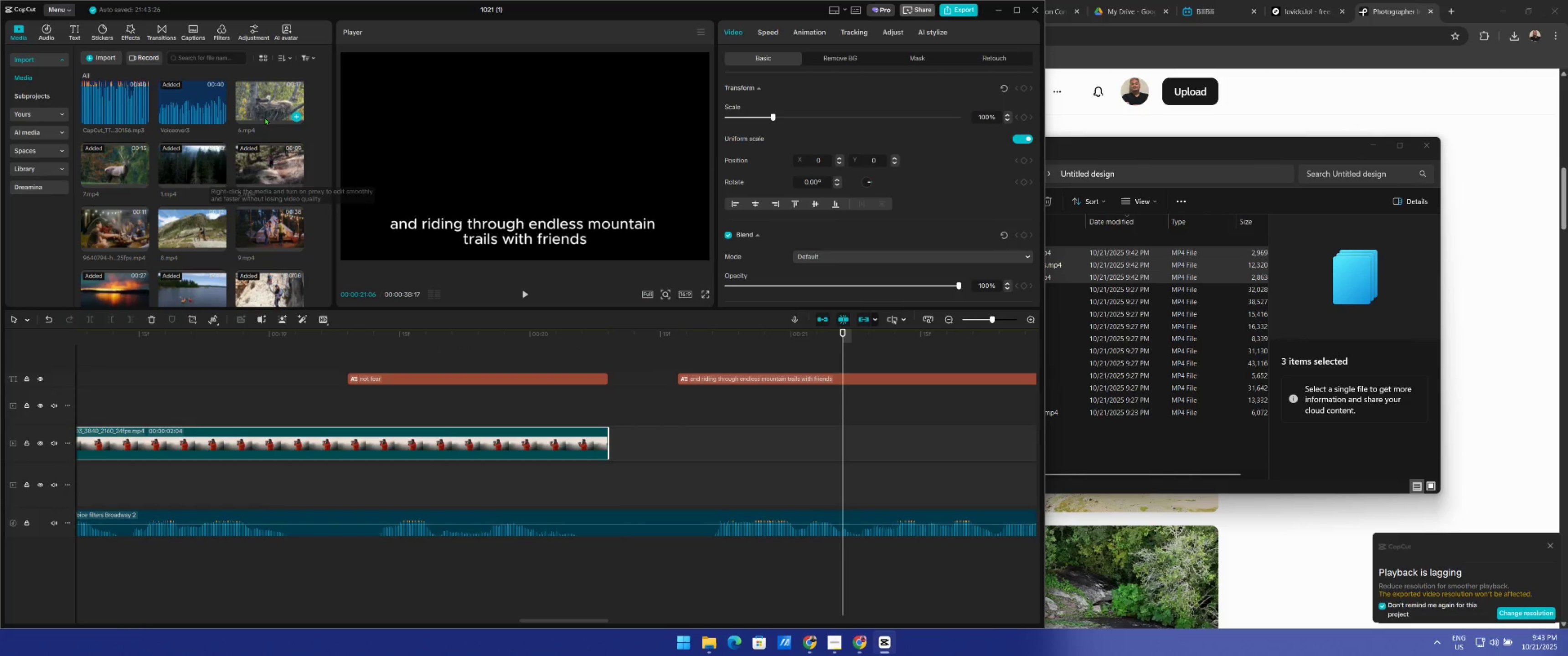 
left_click_drag(start_coordinate=[205, 228], to_coordinate=[613, 446])
 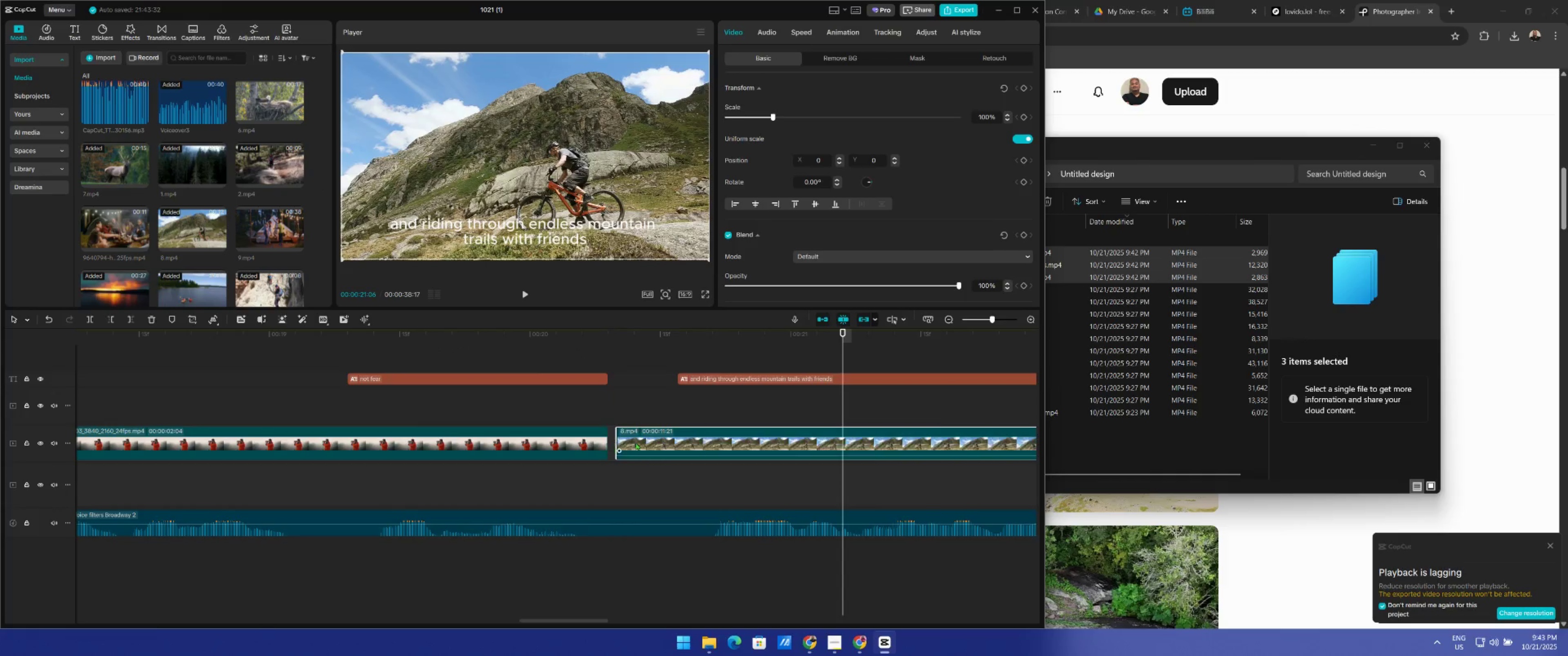 
left_click_drag(start_coordinate=[654, 442], to_coordinate=[645, 443])
 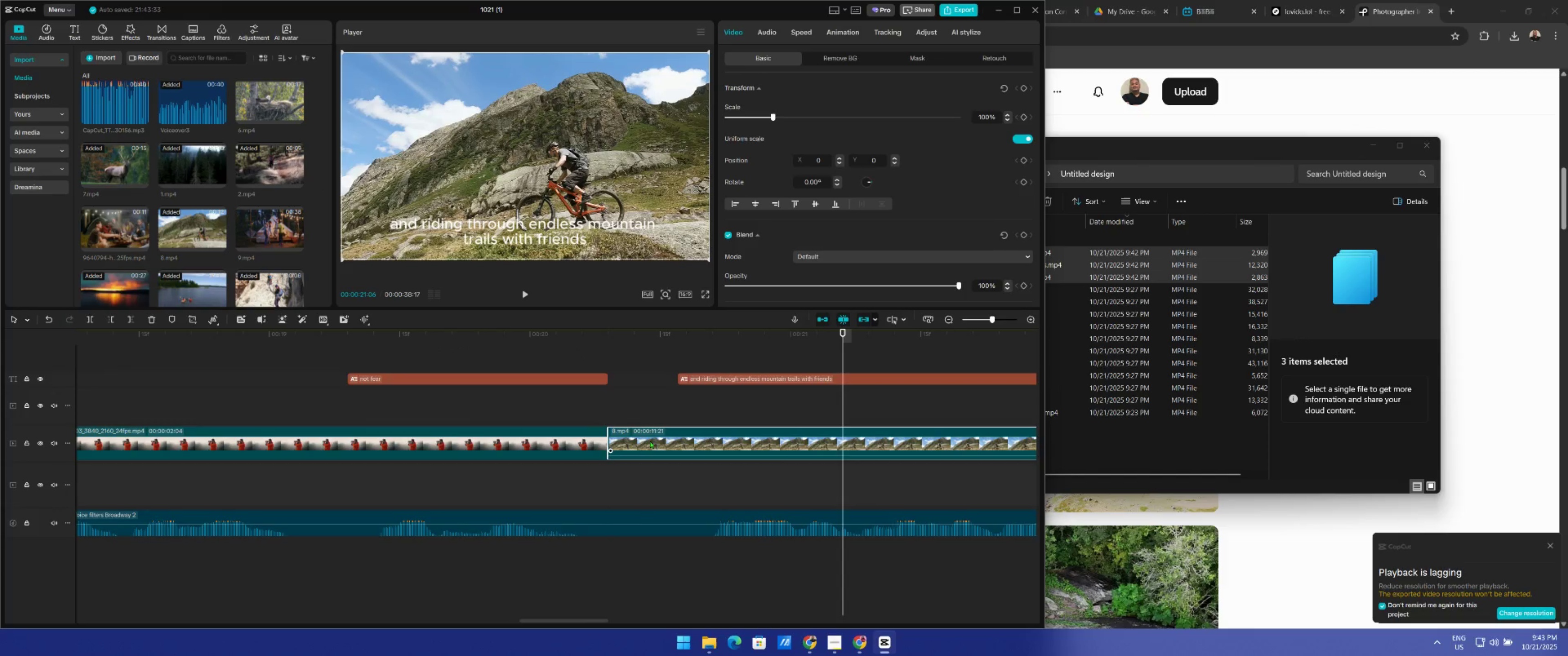 
left_click_drag(start_coordinate=[650, 440], to_coordinate=[718, 439])
 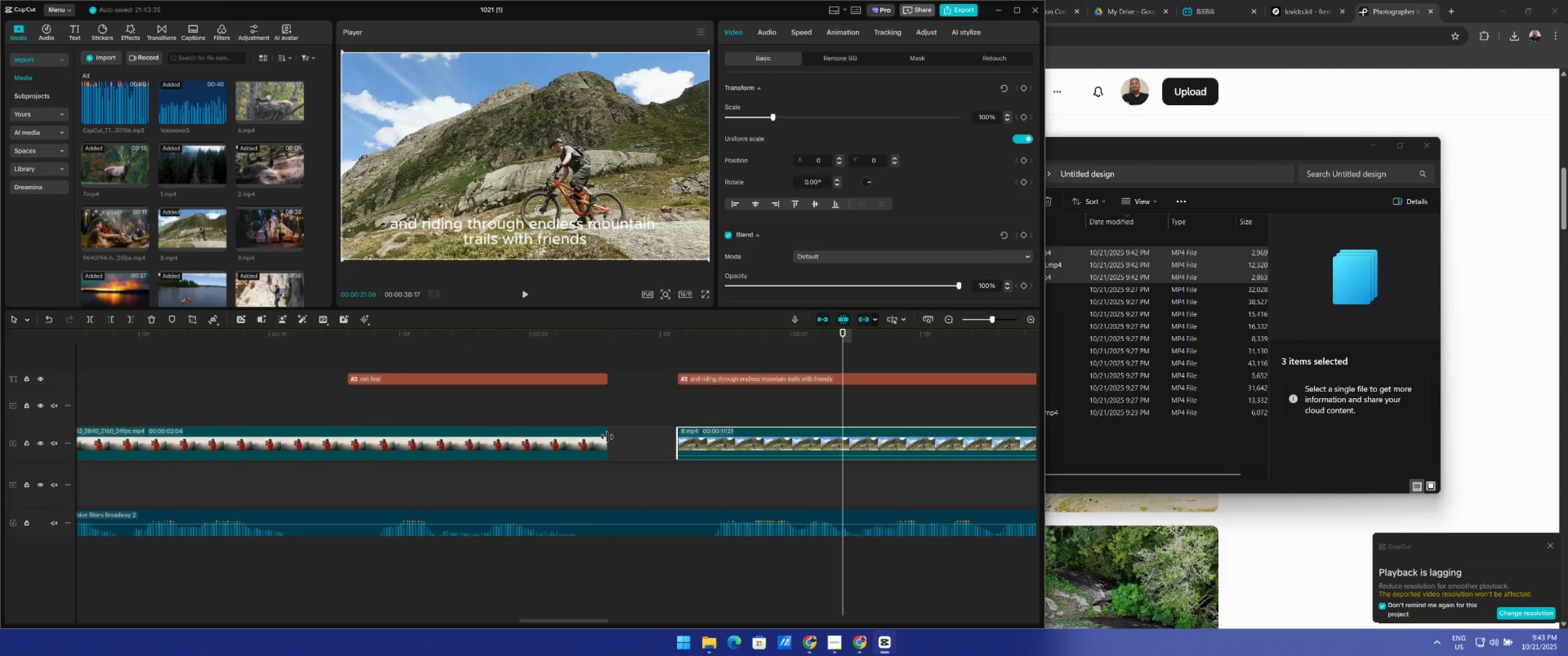 
left_click_drag(start_coordinate=[607, 439], to_coordinate=[675, 441])
 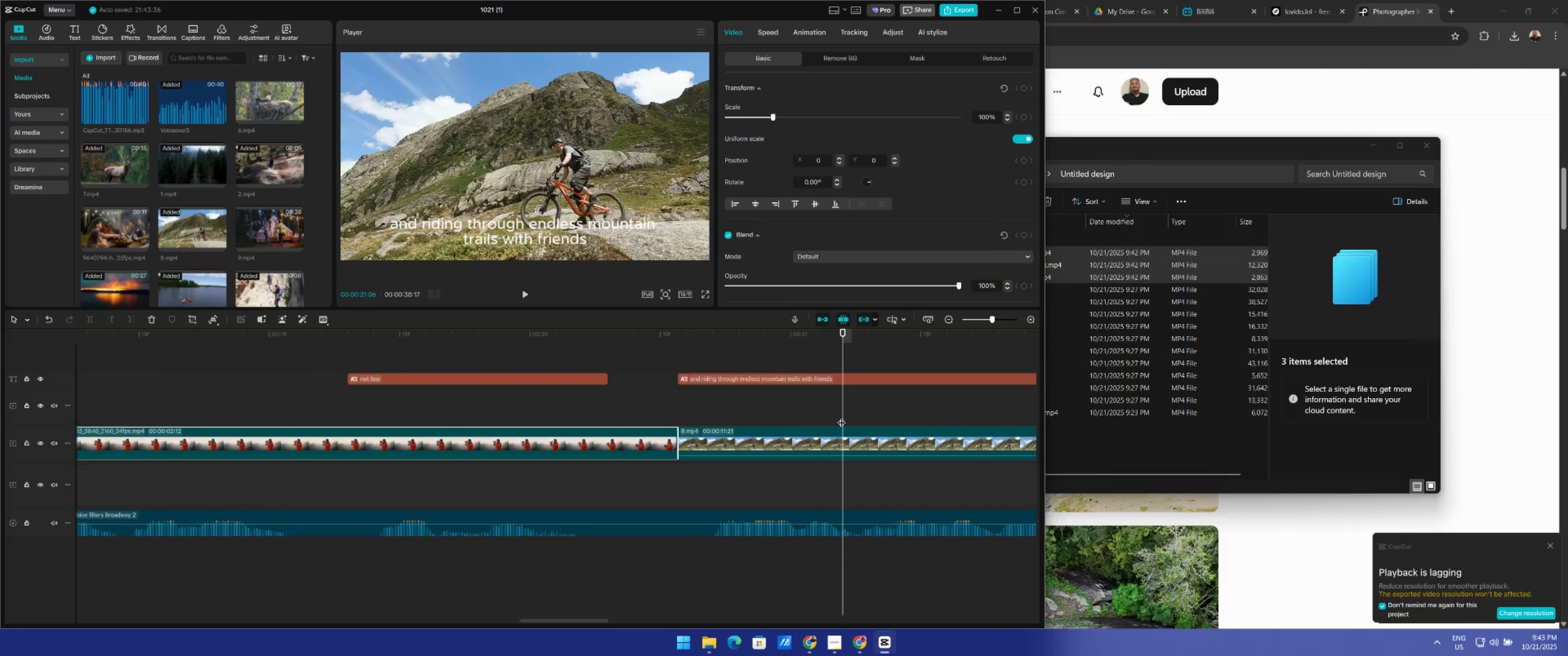 
left_click_drag(start_coordinate=[845, 416], to_coordinate=[663, 415])
 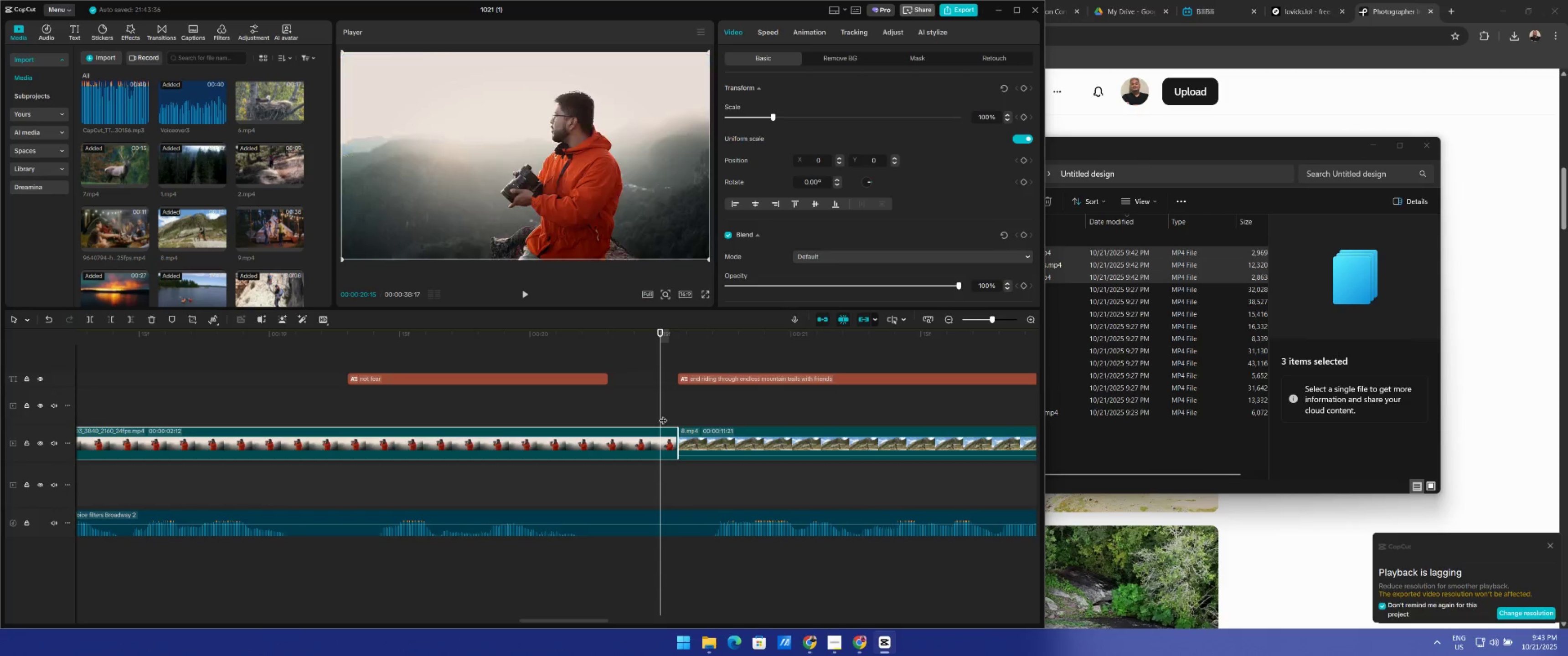 
key(Space)
 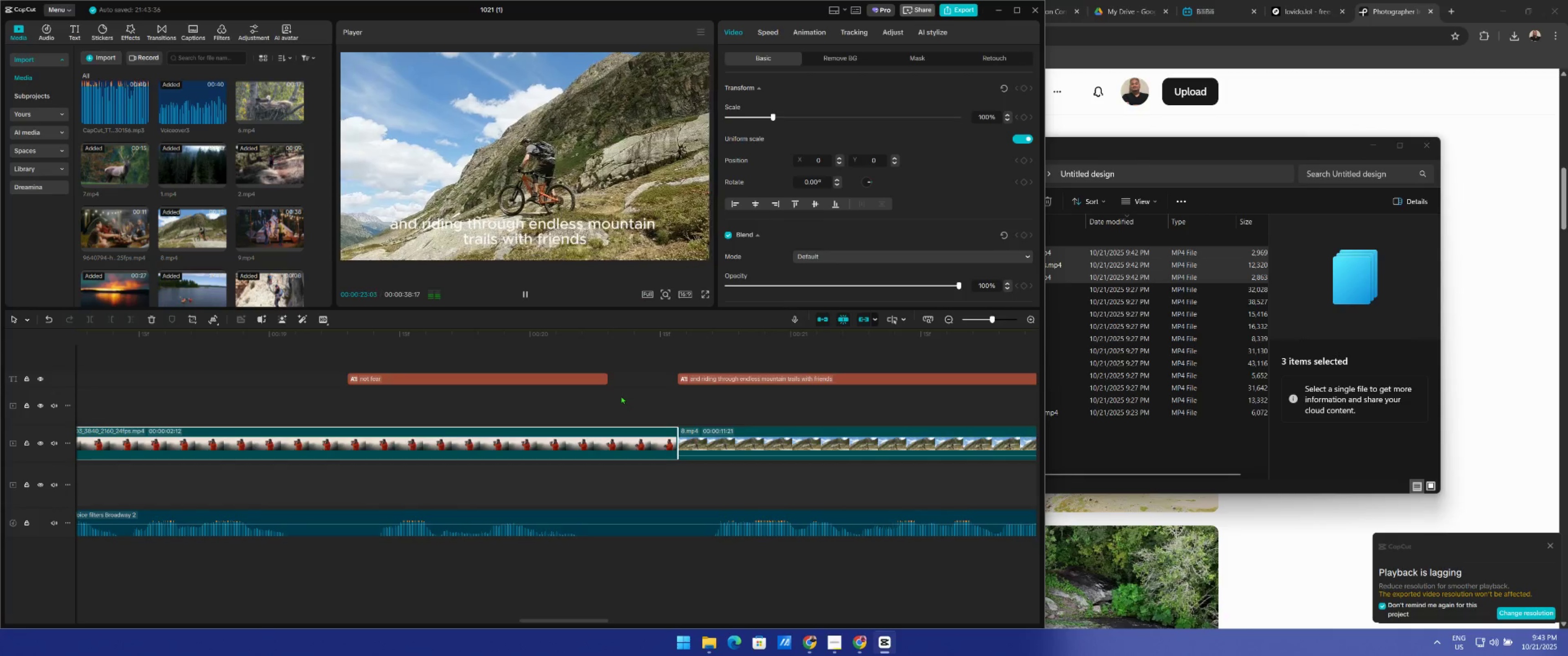 
key(Space)
 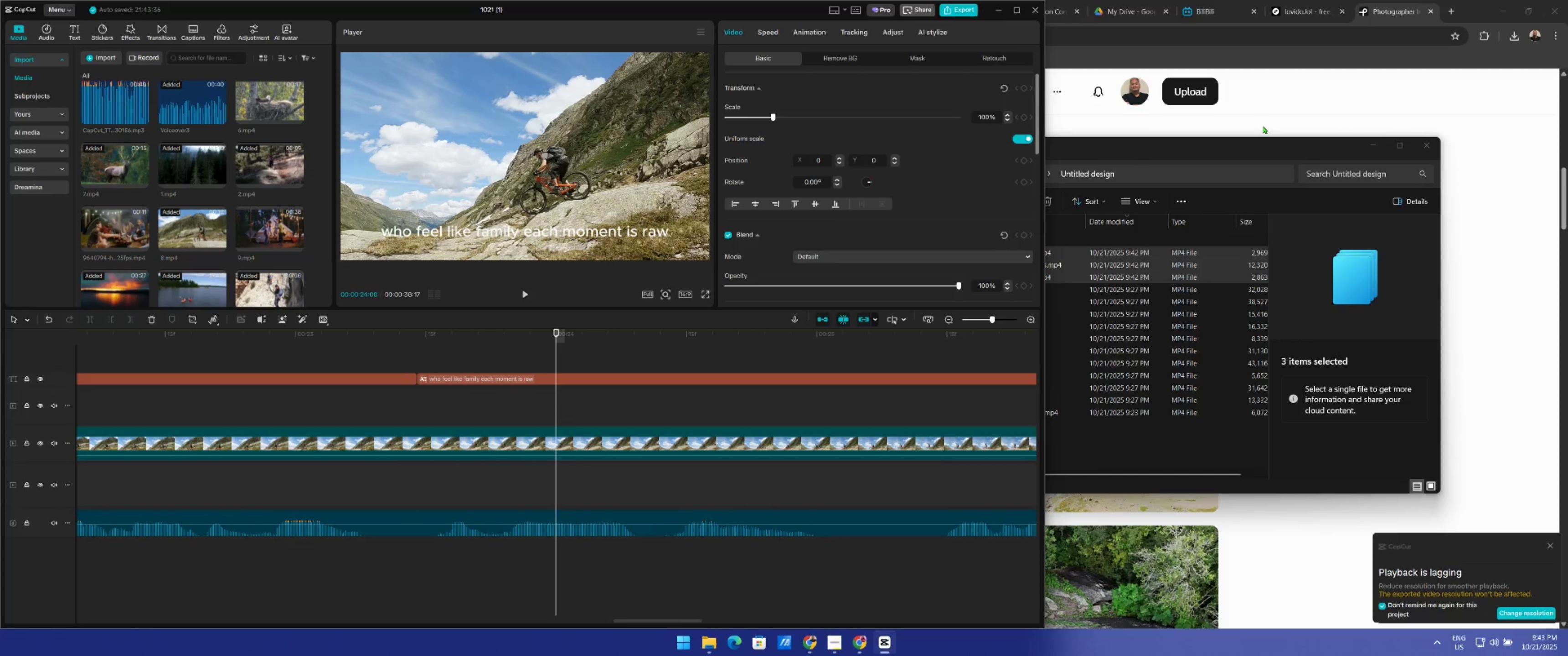 
left_click([1327, 90])
 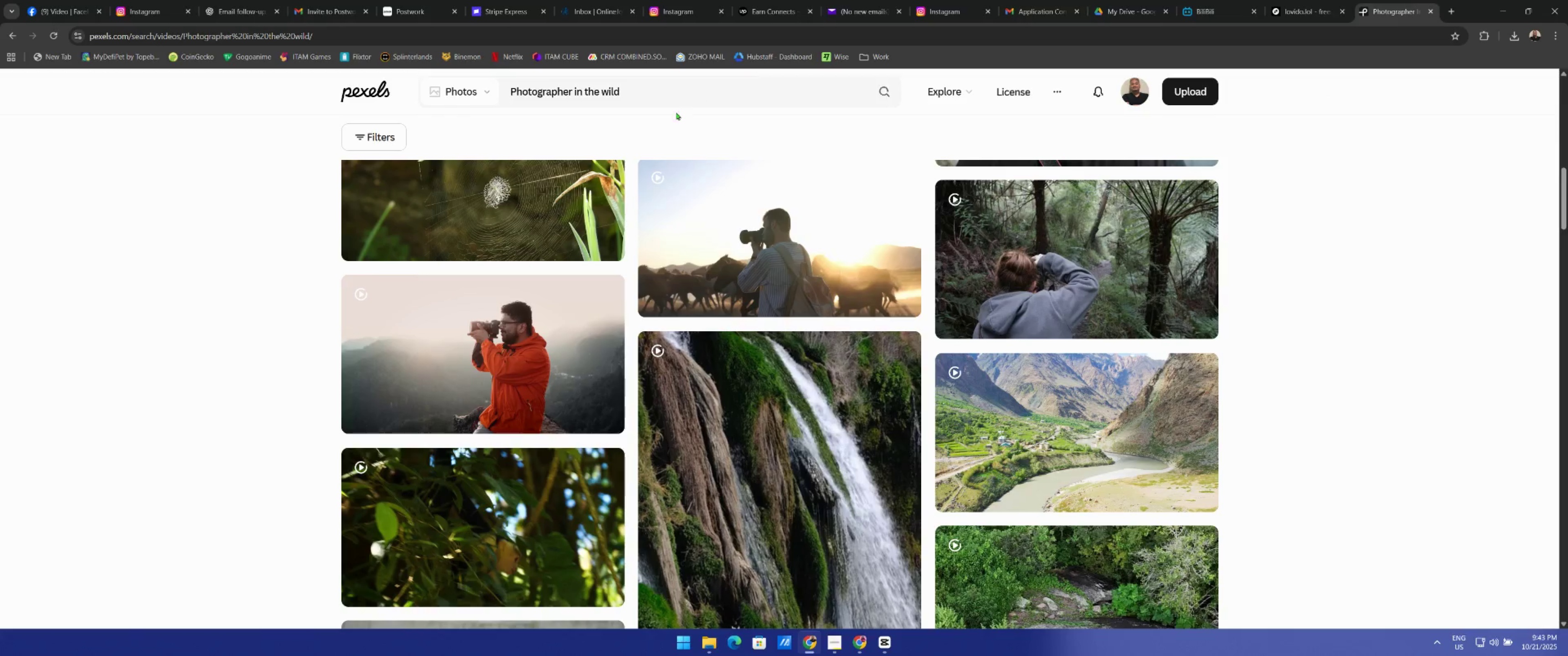 
left_click_drag(start_coordinate=[673, 92], to_coordinate=[372, 102])
 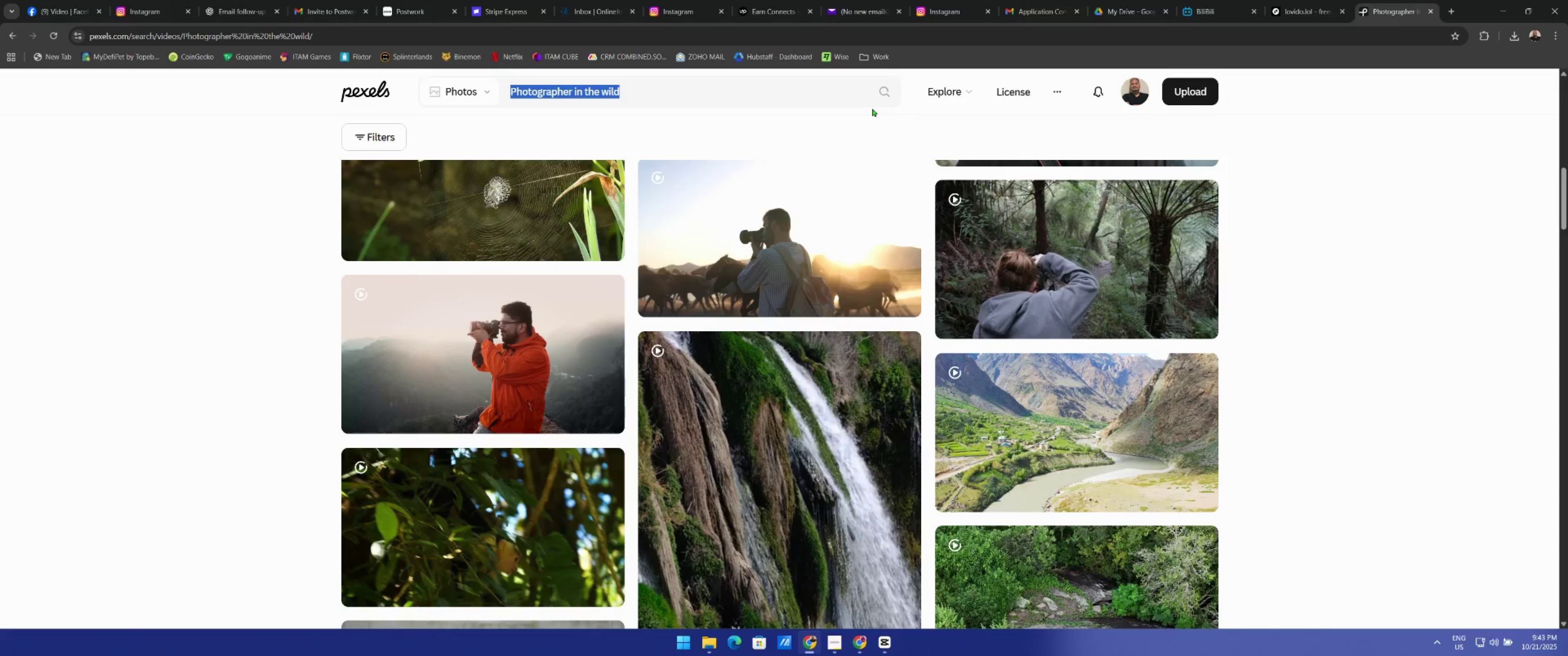 
type(biking with frine)
key(Backspace)
key(Backspace)
type(ends)
 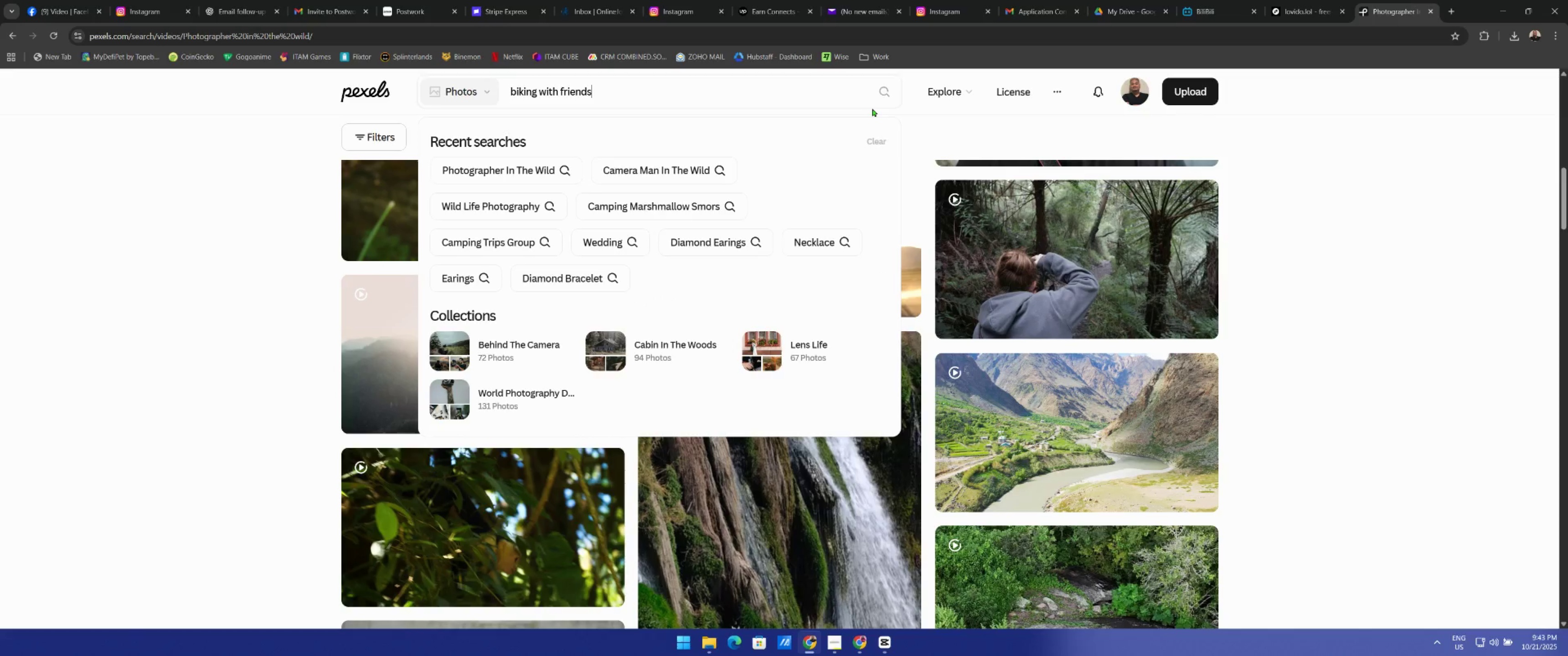 
key(Enter)
 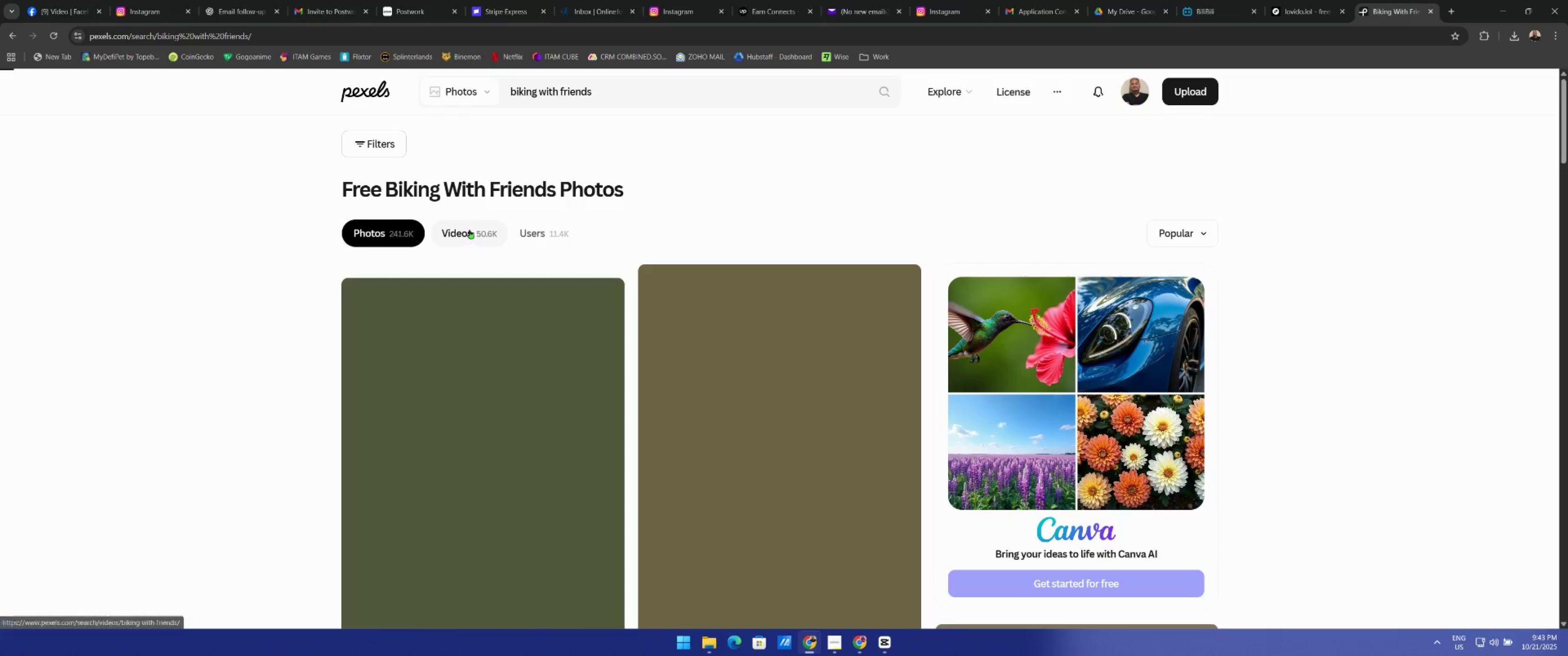 
wait(8.41)
 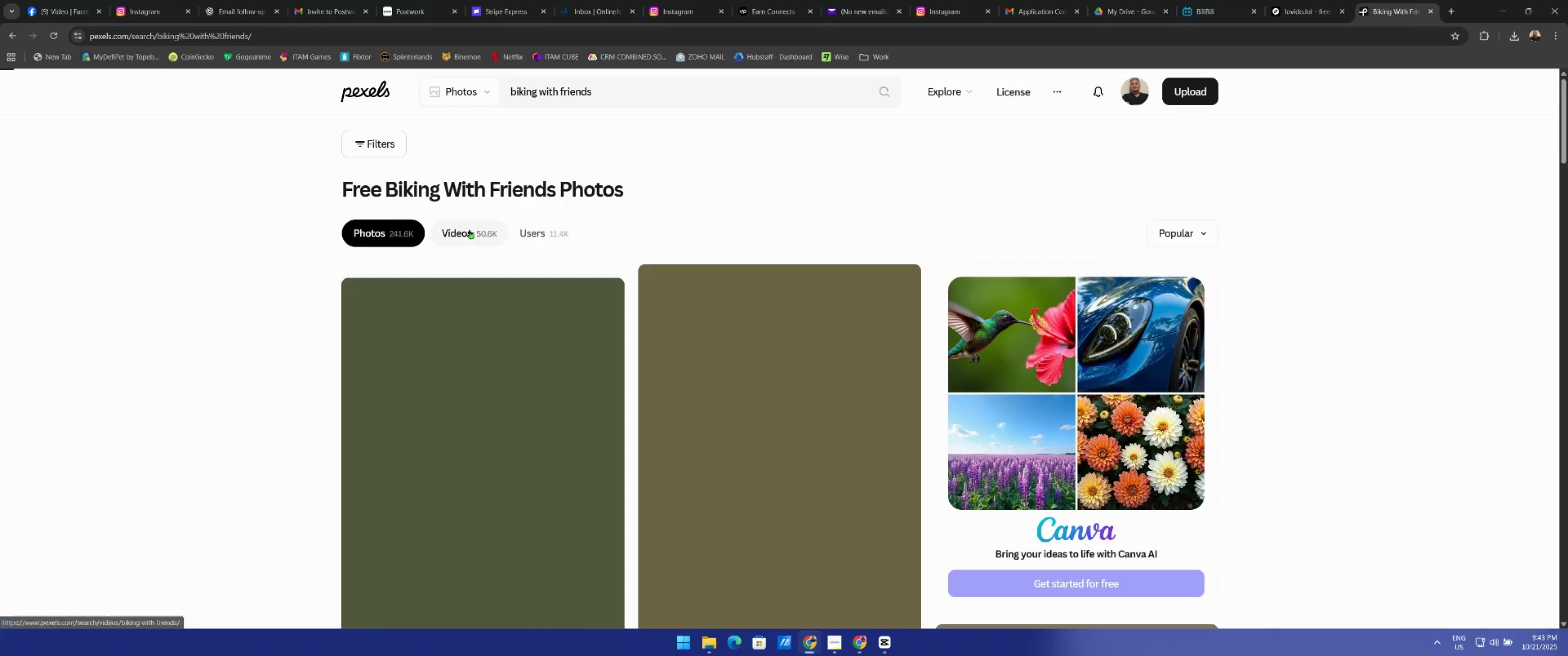 
scroll: coordinate [740, 337], scroll_direction: down, amount: 6.0
 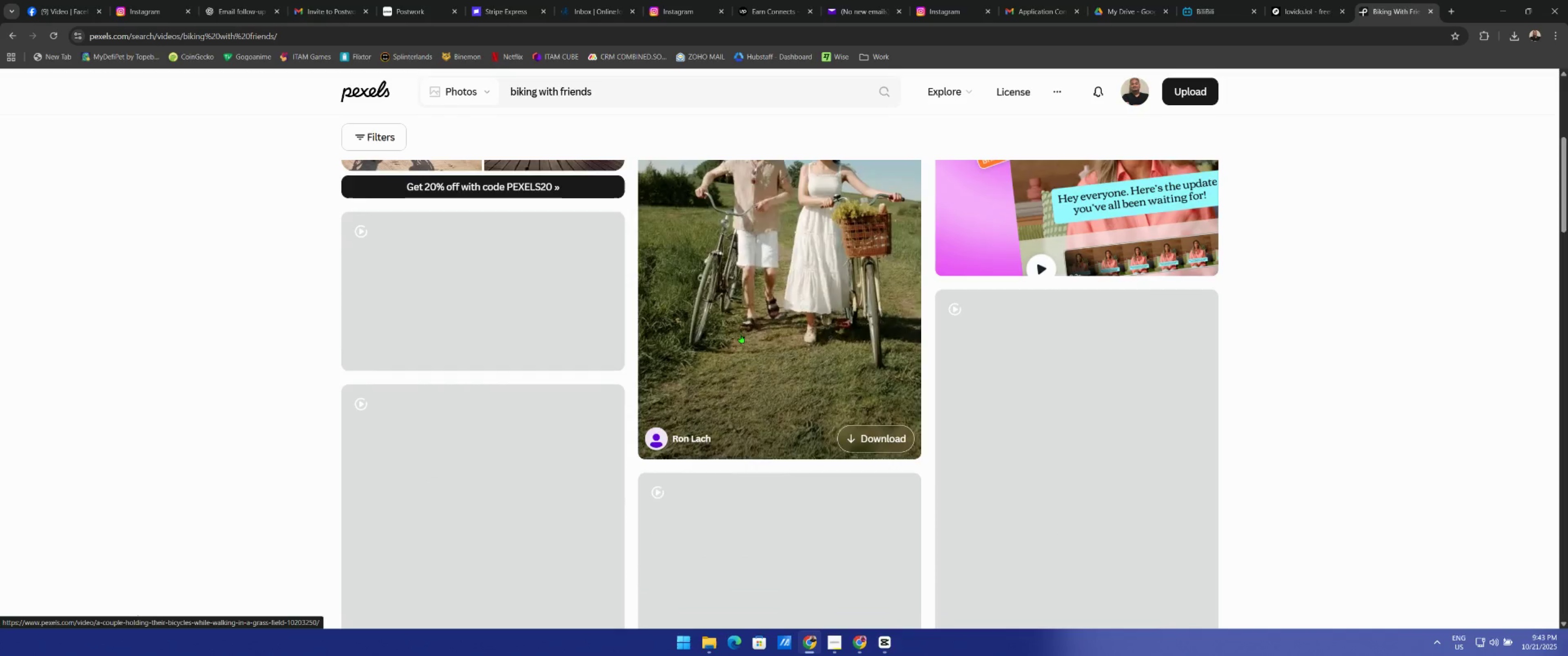 
scroll: coordinate [741, 334], scroll_direction: up, amount: 1.0
 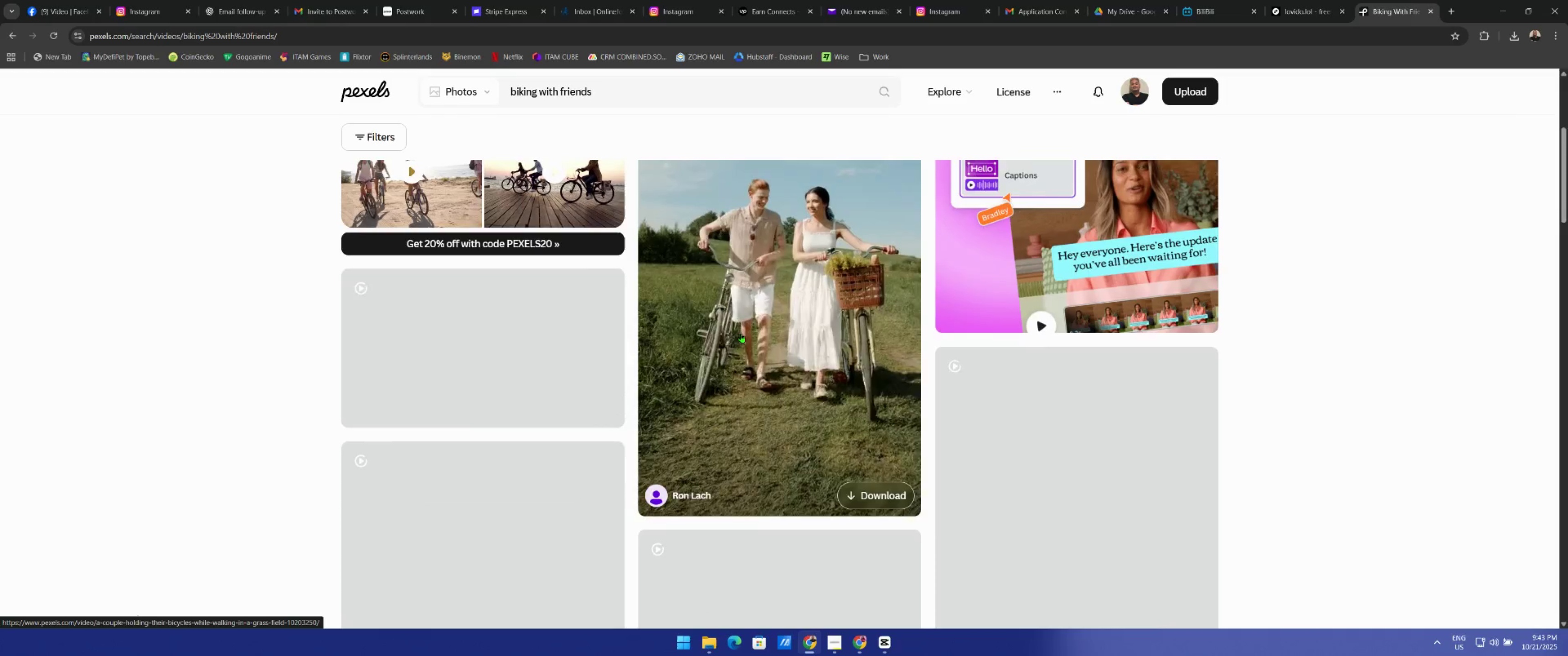 
scroll: coordinate [741, 333], scroll_direction: down, amount: 7.0
 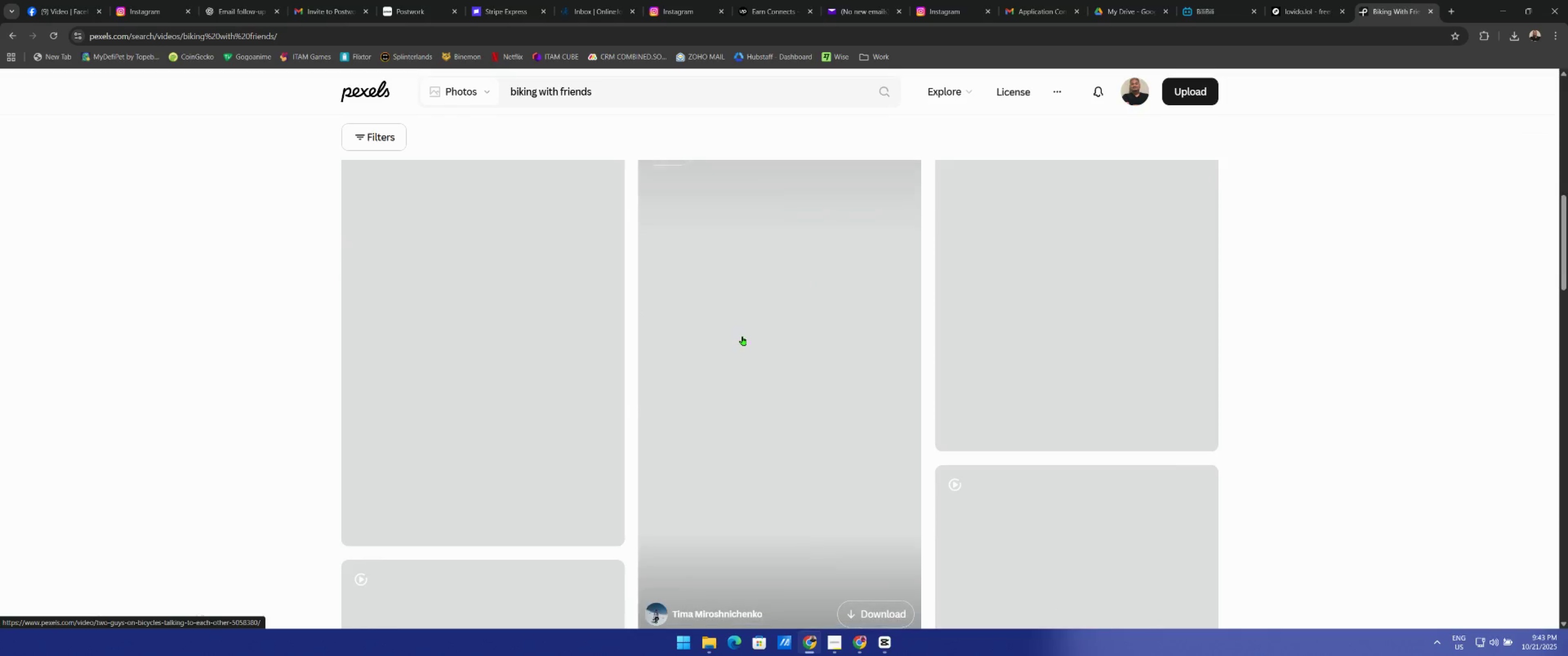 
scroll: coordinate [676, 131], scroll_direction: up, amount: 11.0
 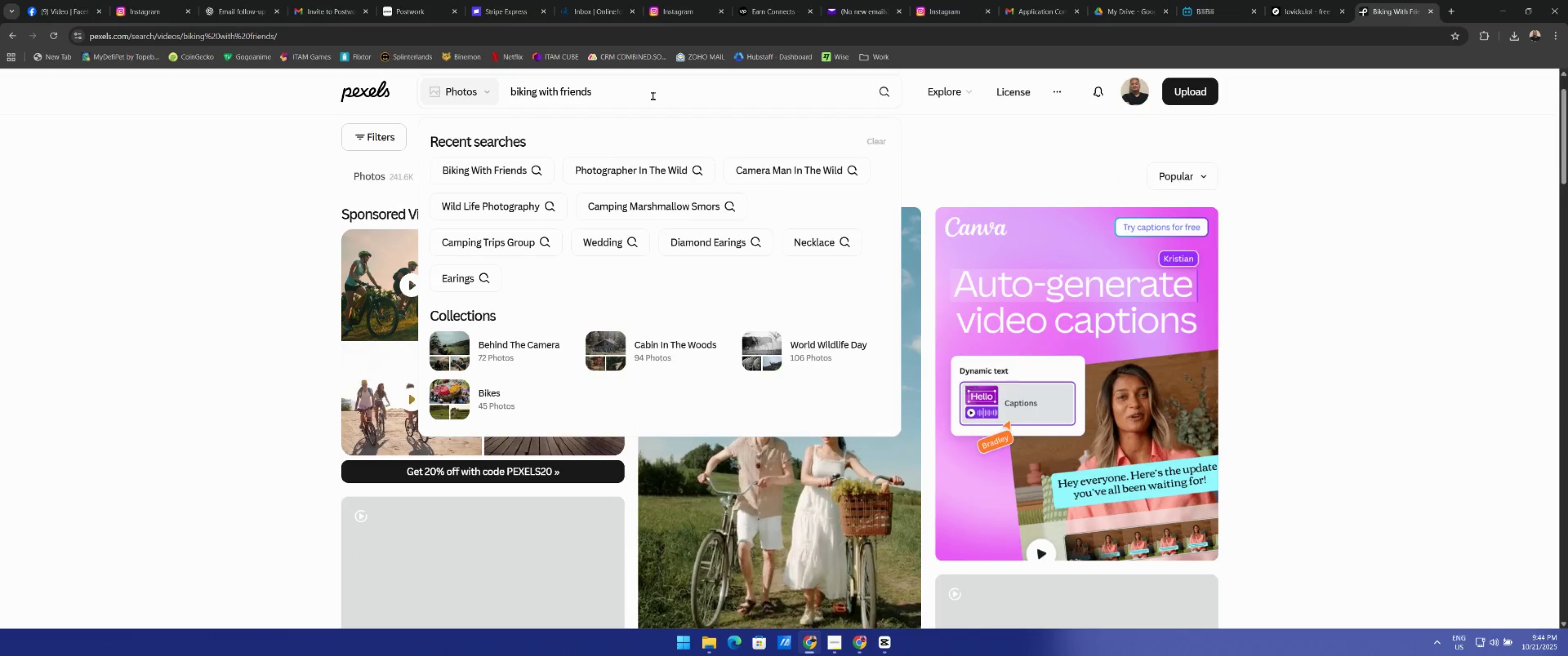 
type( riends in forest trail)
 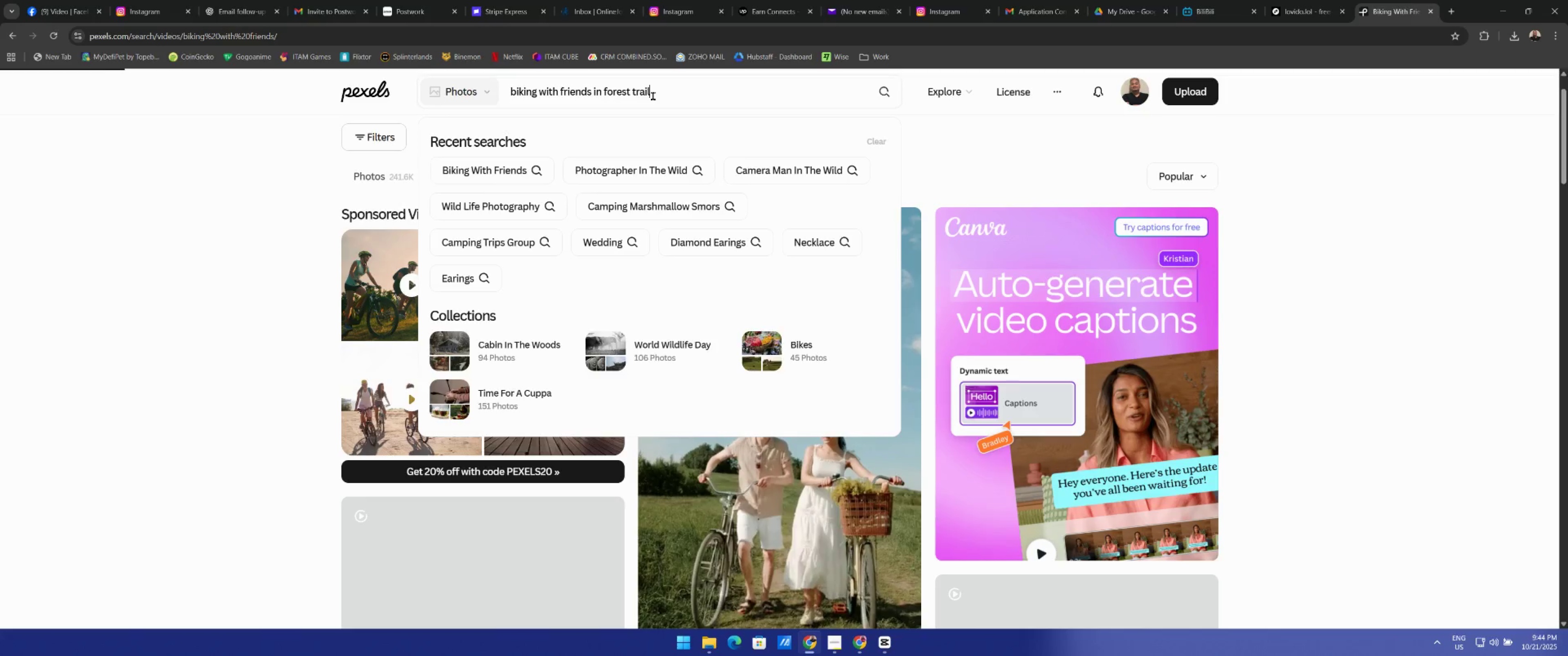 
hold_key(key=Backspace, duration=0.68)
 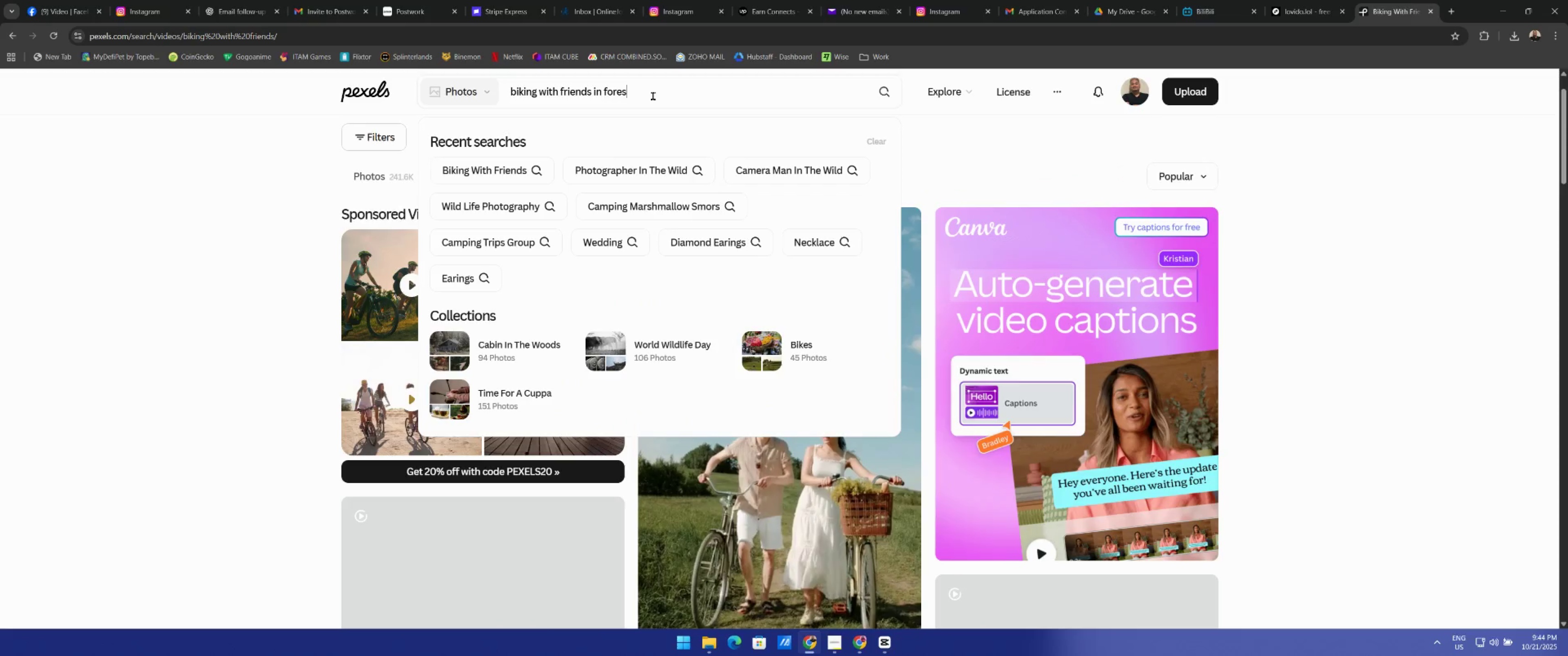 
key(Enter)
 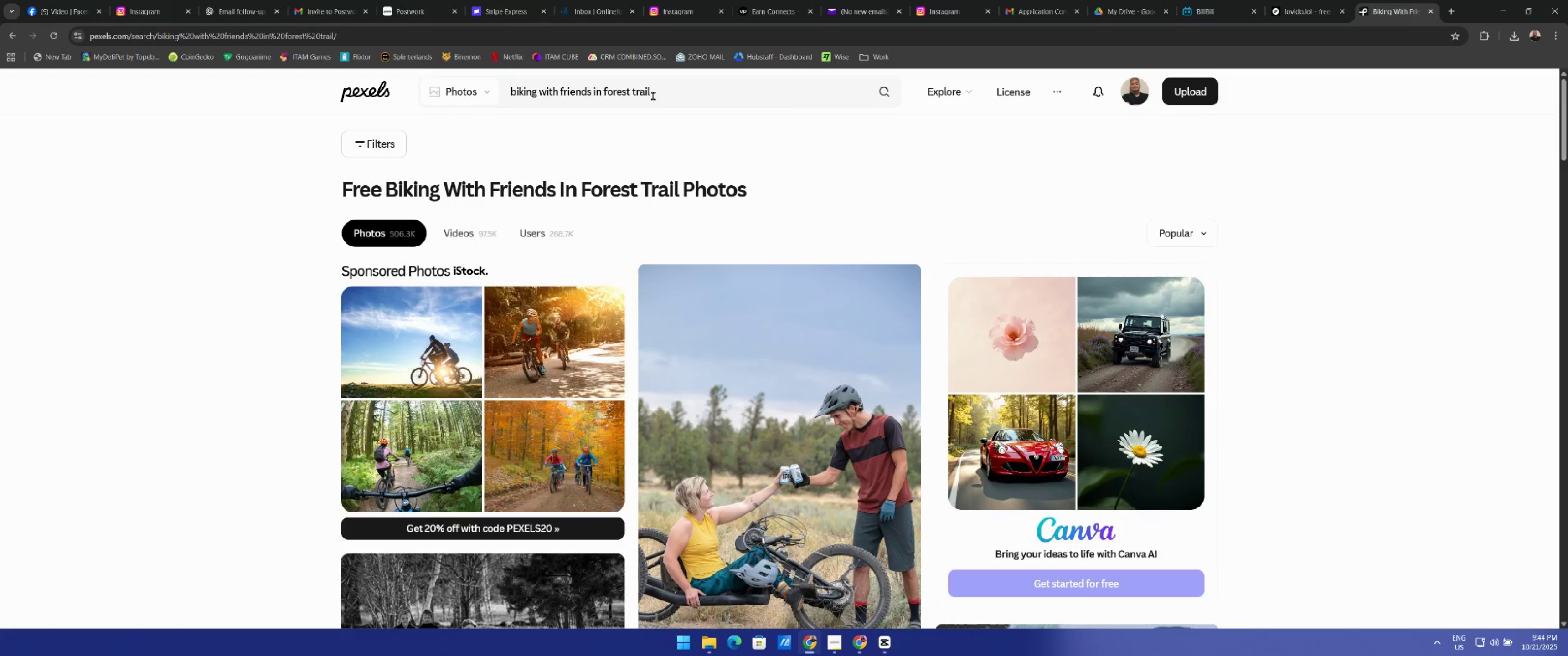 
wait(6.25)
 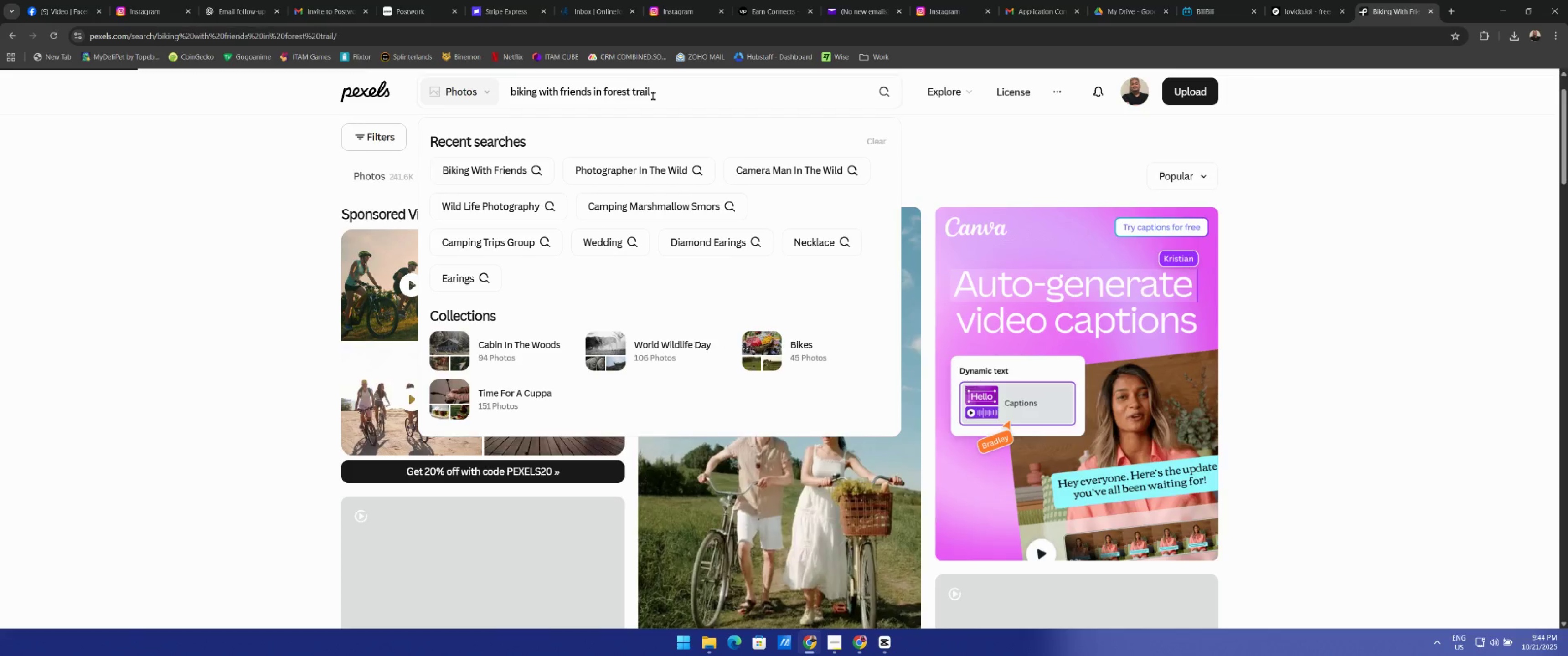 
scroll: coordinate [883, 379], scroll_direction: down, amount: 23.0
 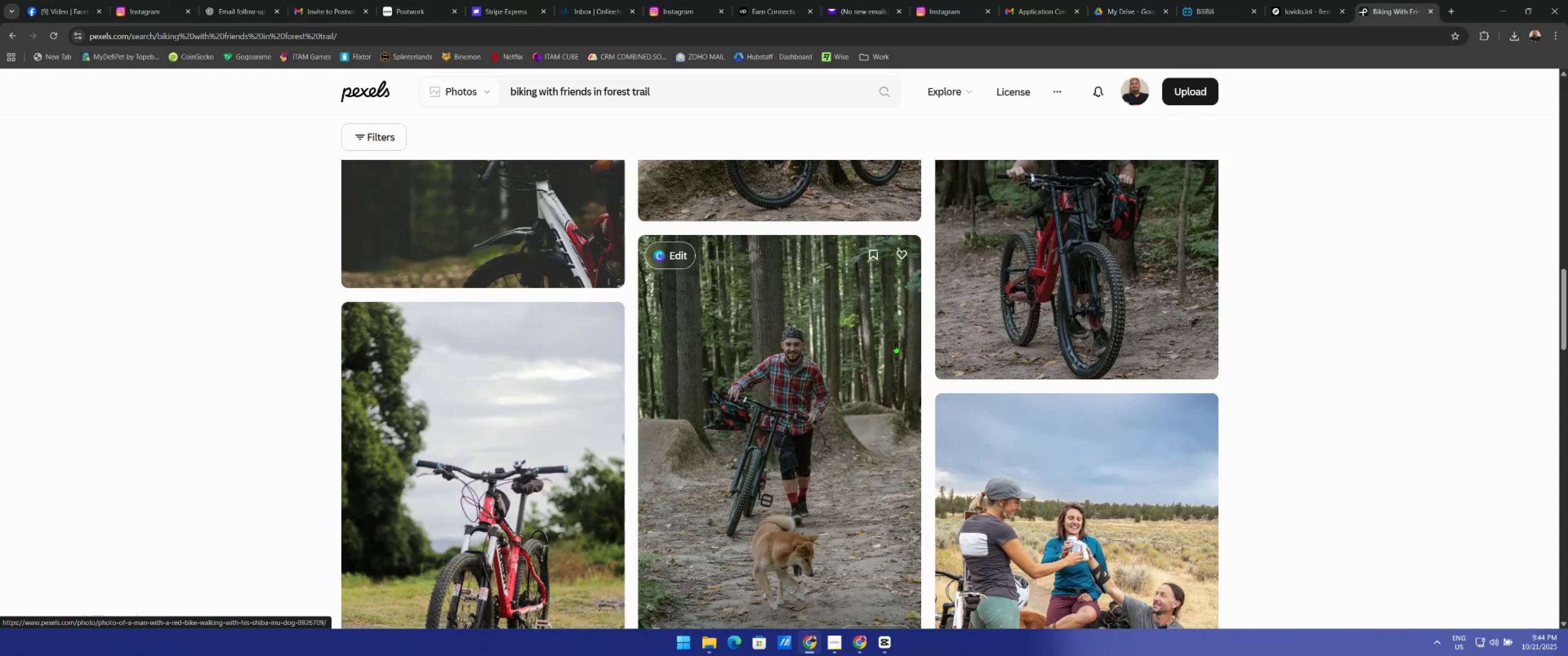 
scroll: coordinate [794, 389], scroll_direction: down, amount: 22.0
 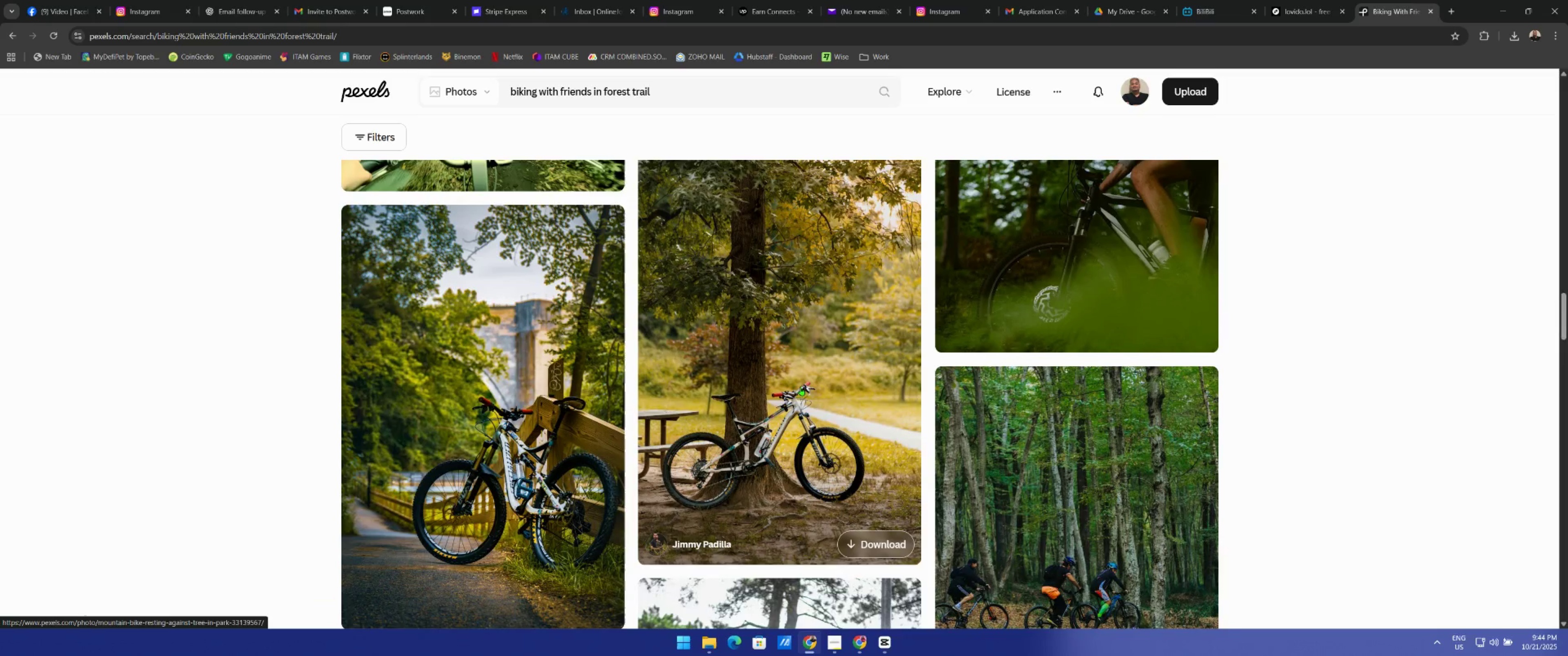 
scroll: coordinate [789, 329], scroll_direction: down, amount: 20.0
 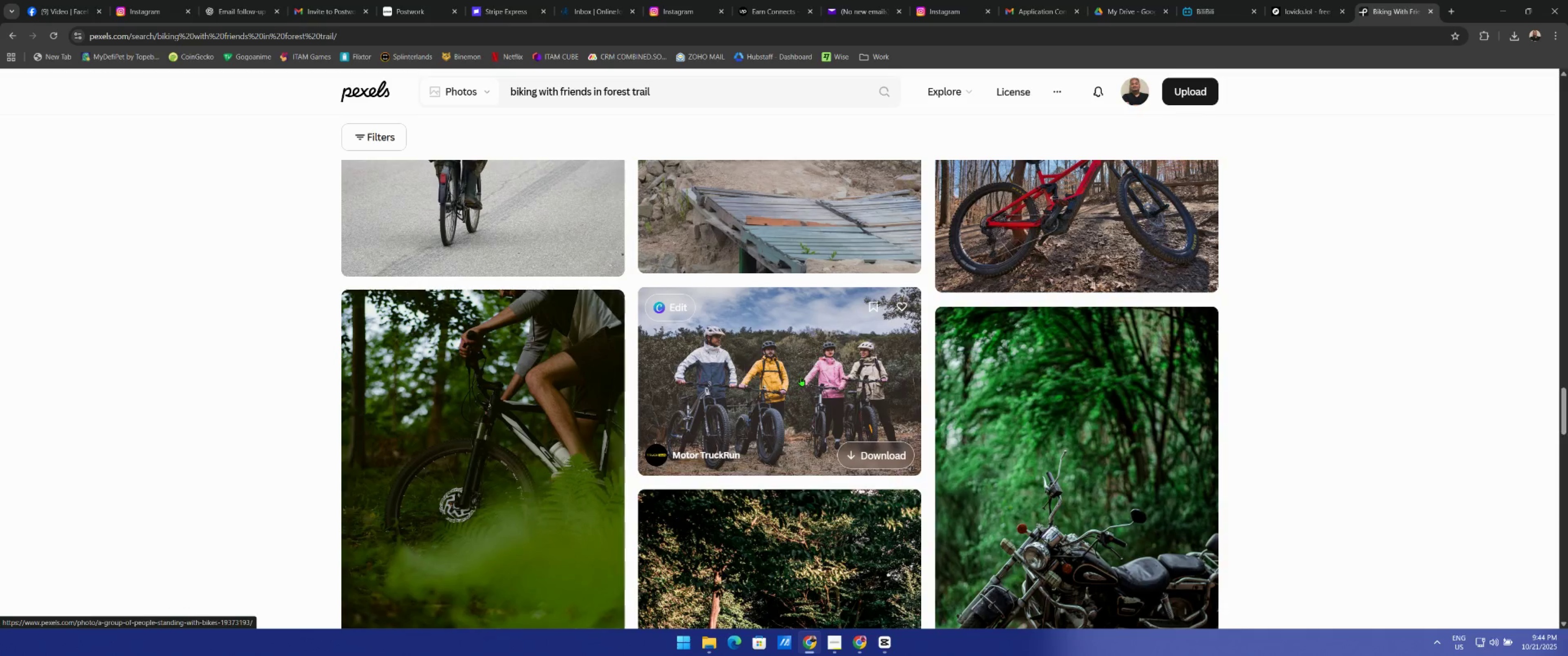 
scroll: coordinate [501, 237], scroll_direction: up, amount: 90.0
 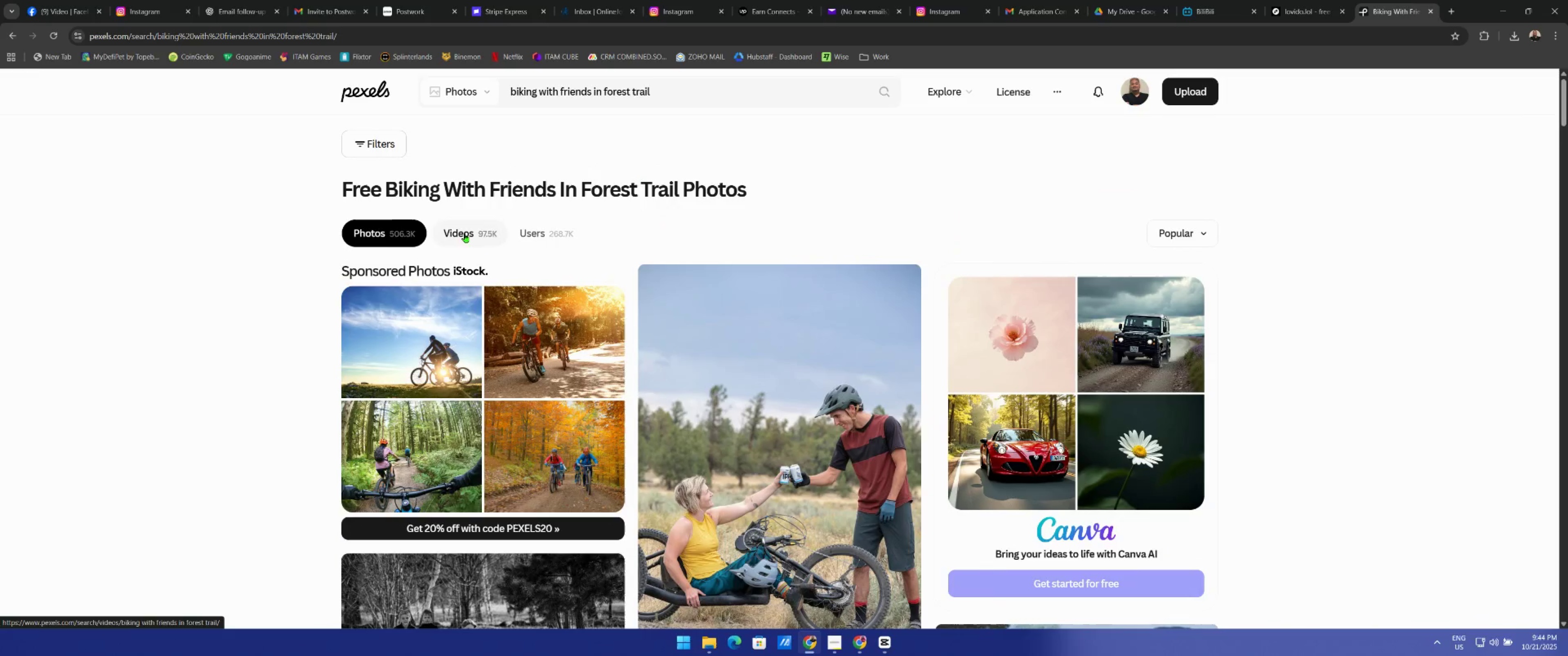 
left_click([465, 233])
 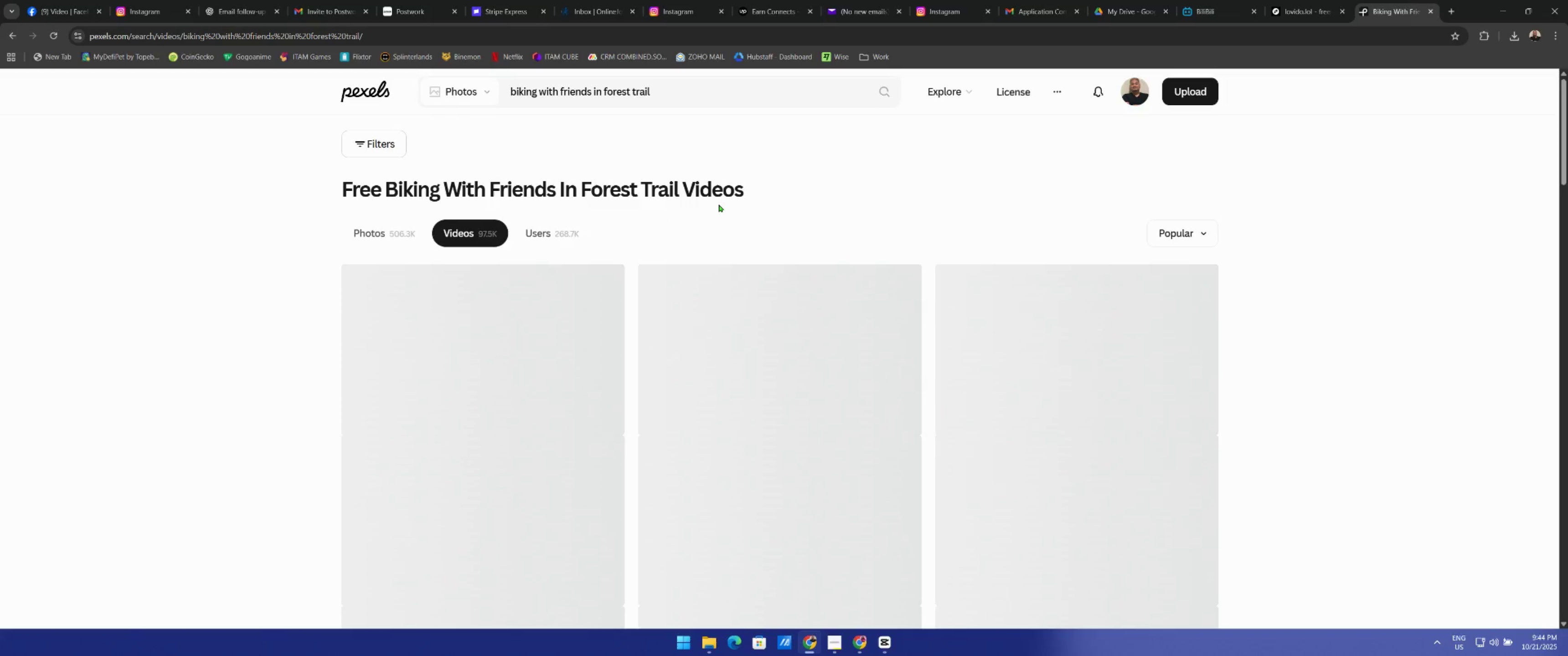 
wait(13.03)
 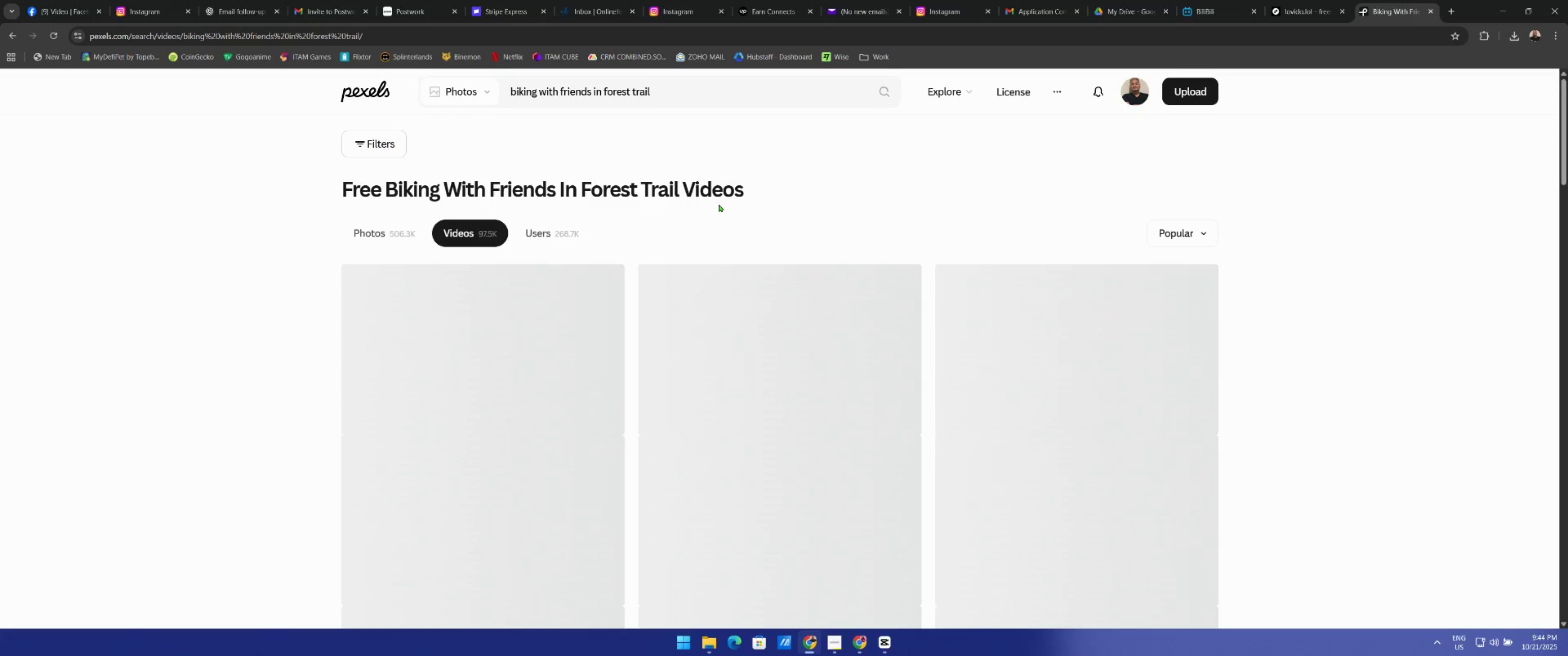 
scroll: coordinate [845, 281], scroll_direction: down, amount: 29.0
 